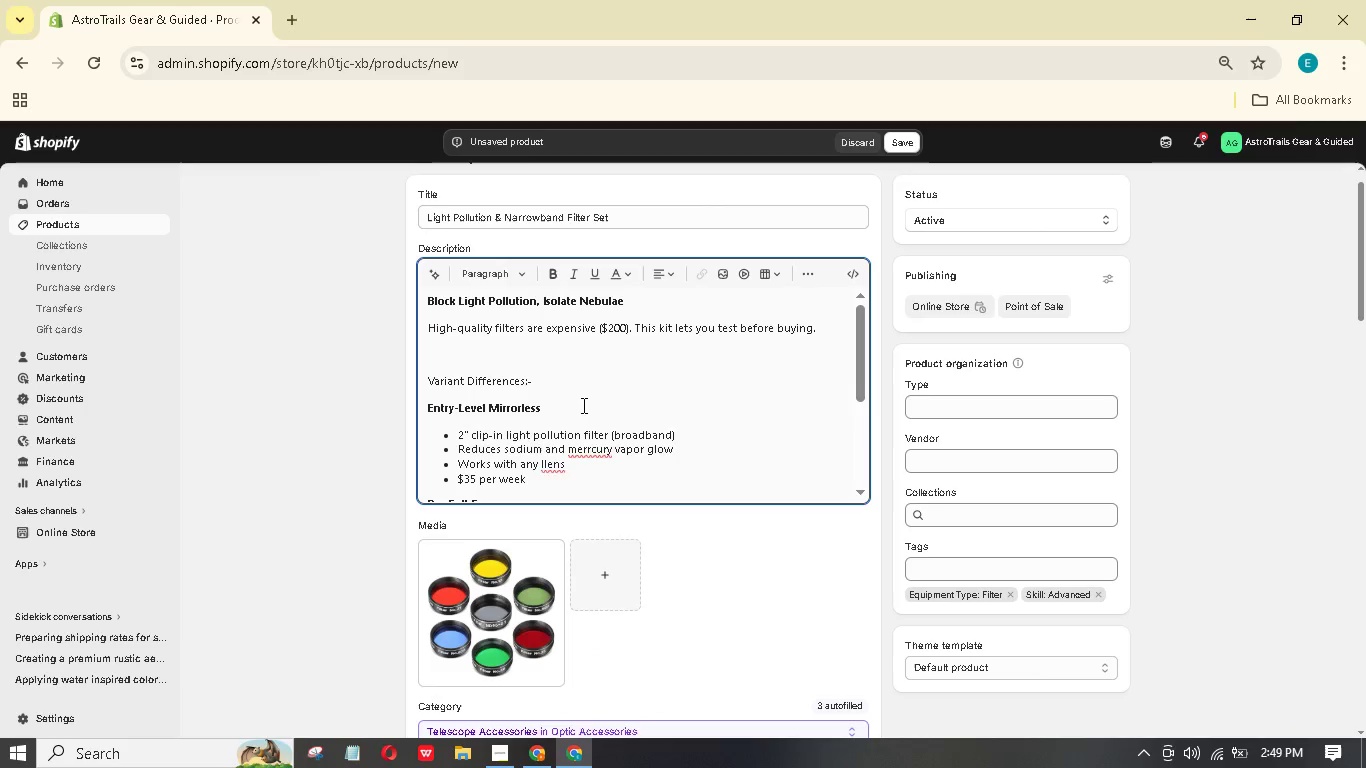 
scroll: coordinate [585, 391], scroll_direction: down, amount: 2.0
 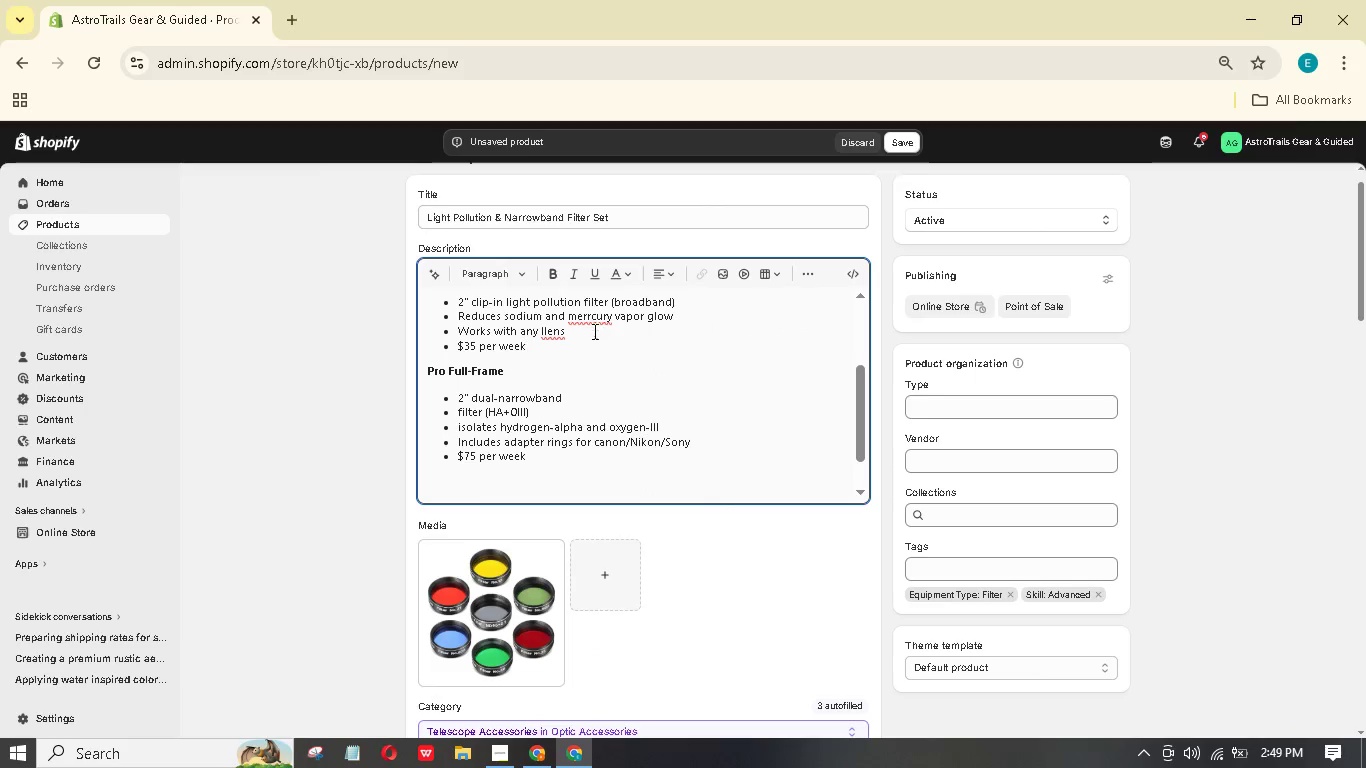 
left_click([590, 319])
 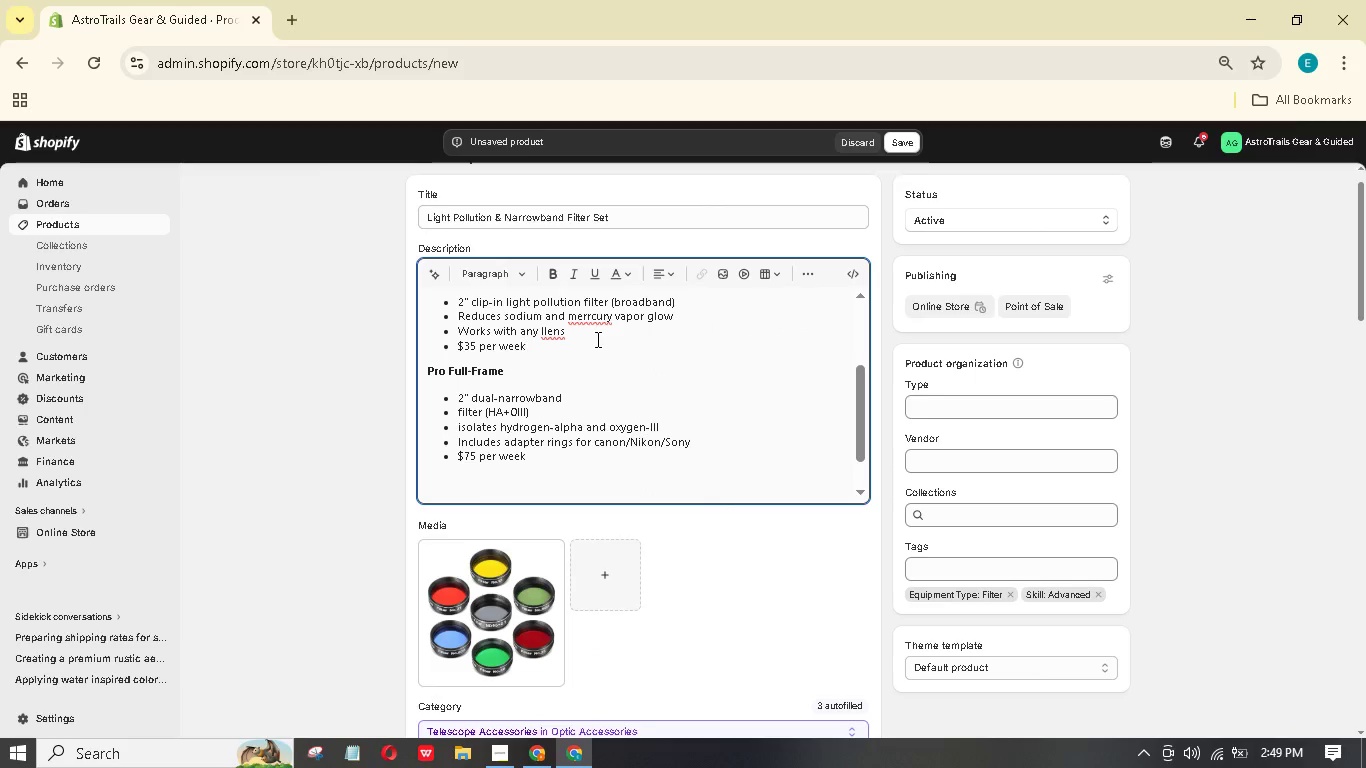 
key(Backspace)
 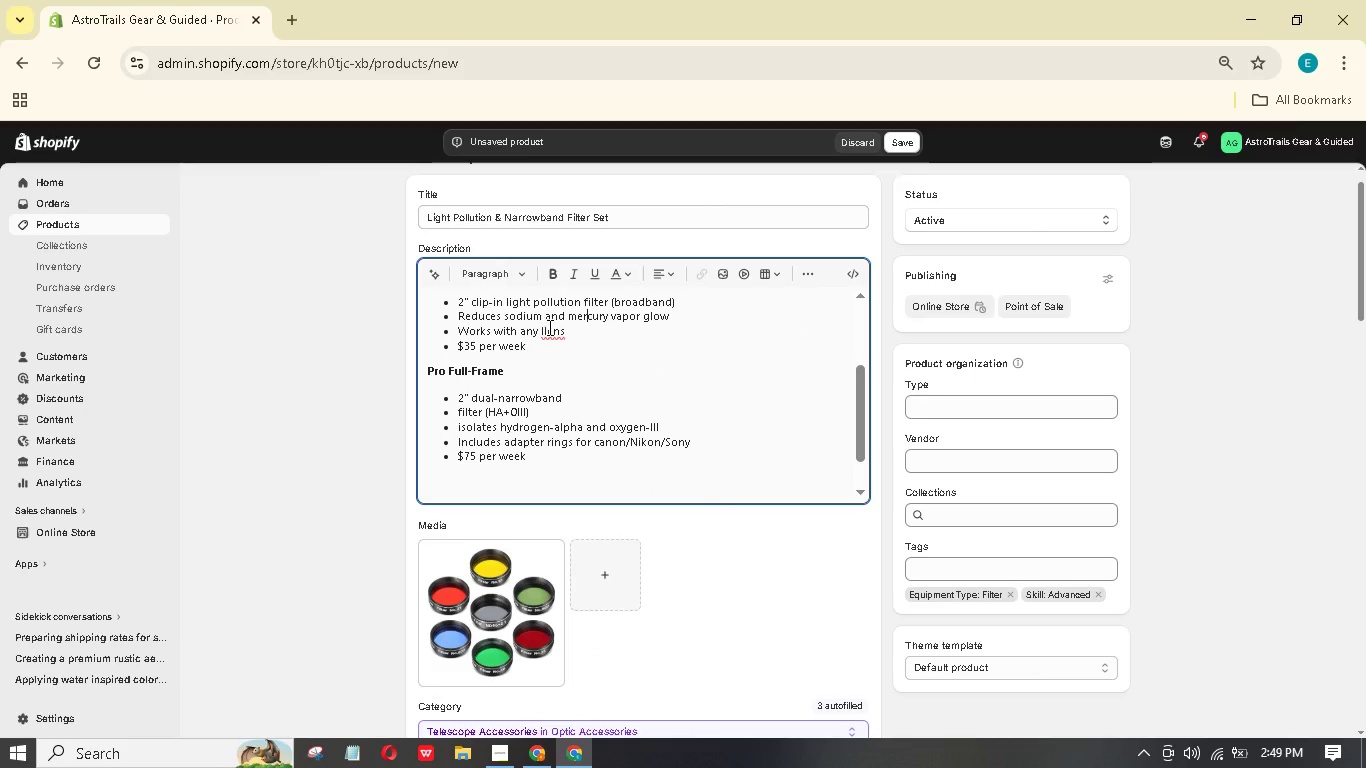 
left_click([548, 327])
 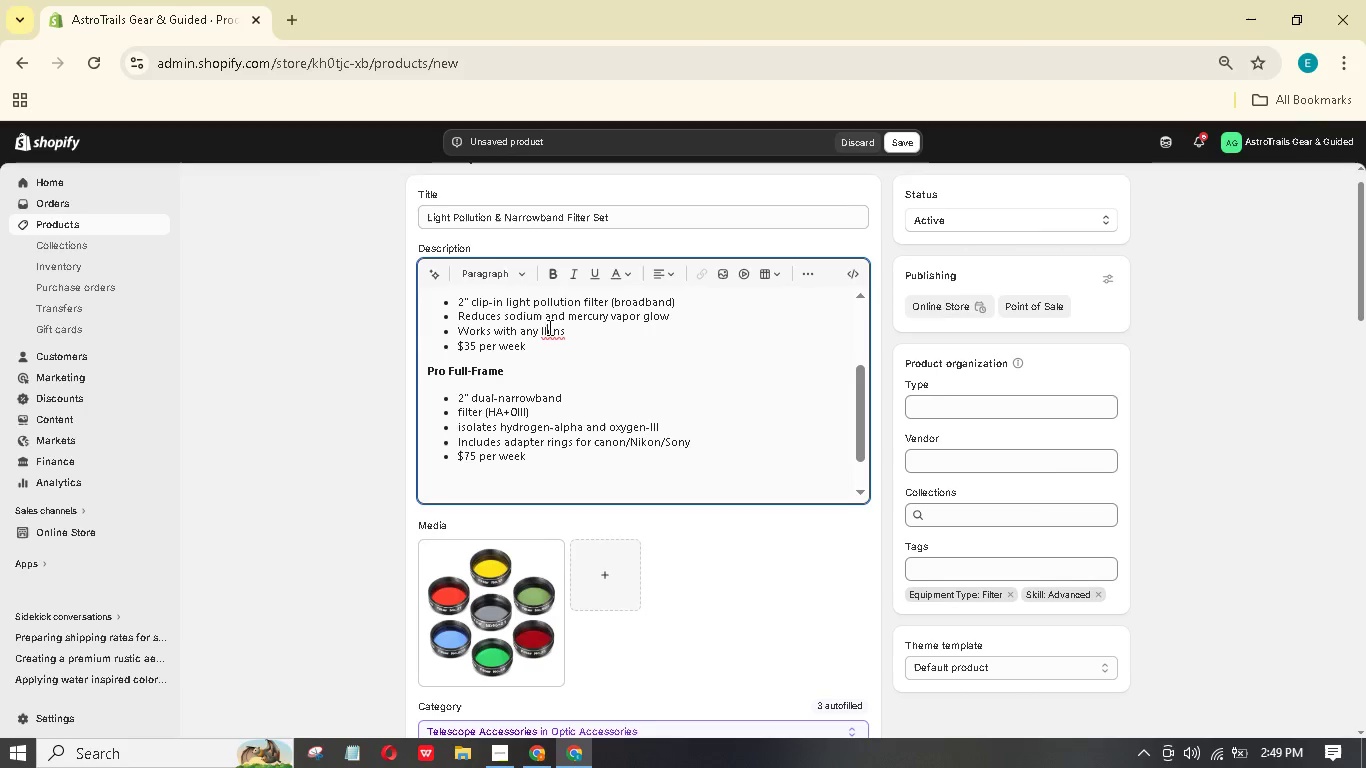 
key(Backspace)
 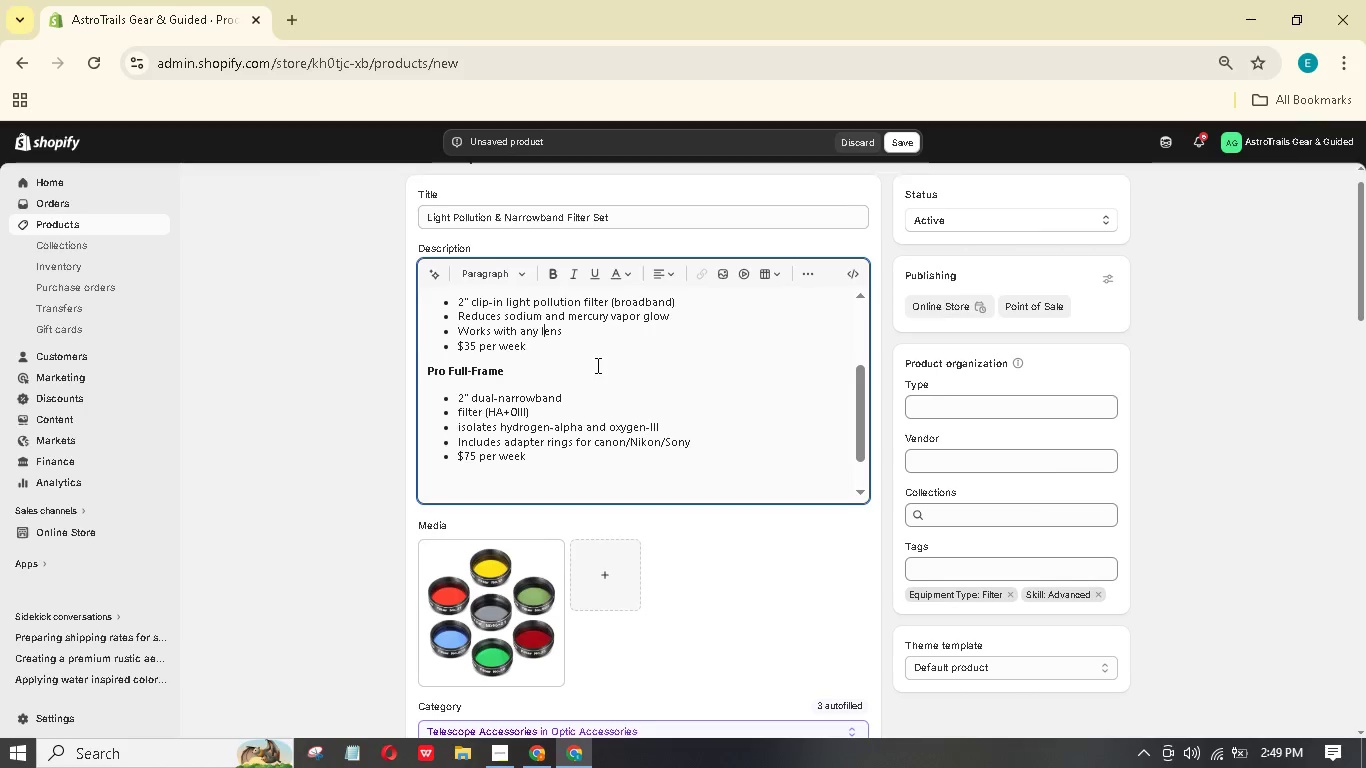 
left_click([729, 365])
 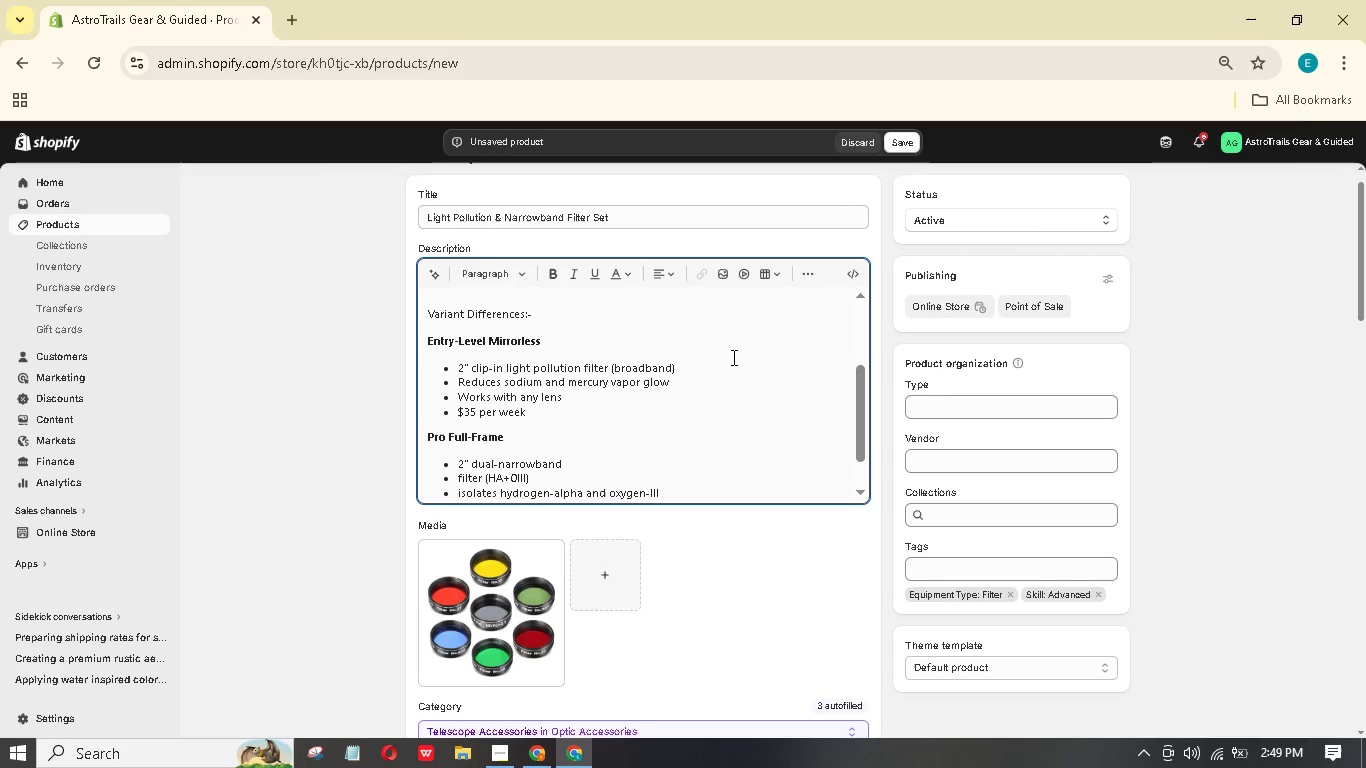 
scroll: coordinate [596, 365], scroll_direction: up, amount: 1.0
 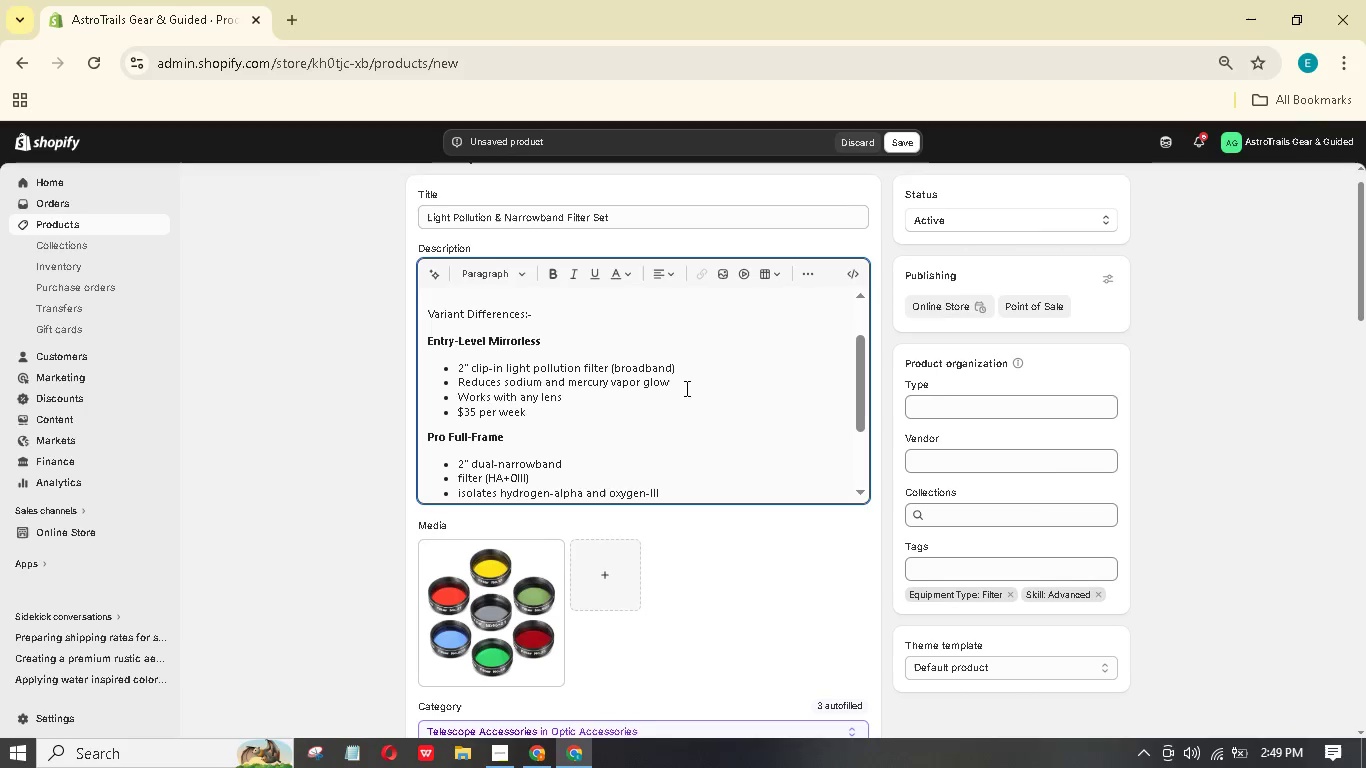 
scroll: coordinate [719, 399], scroll_direction: down, amount: 17.0
 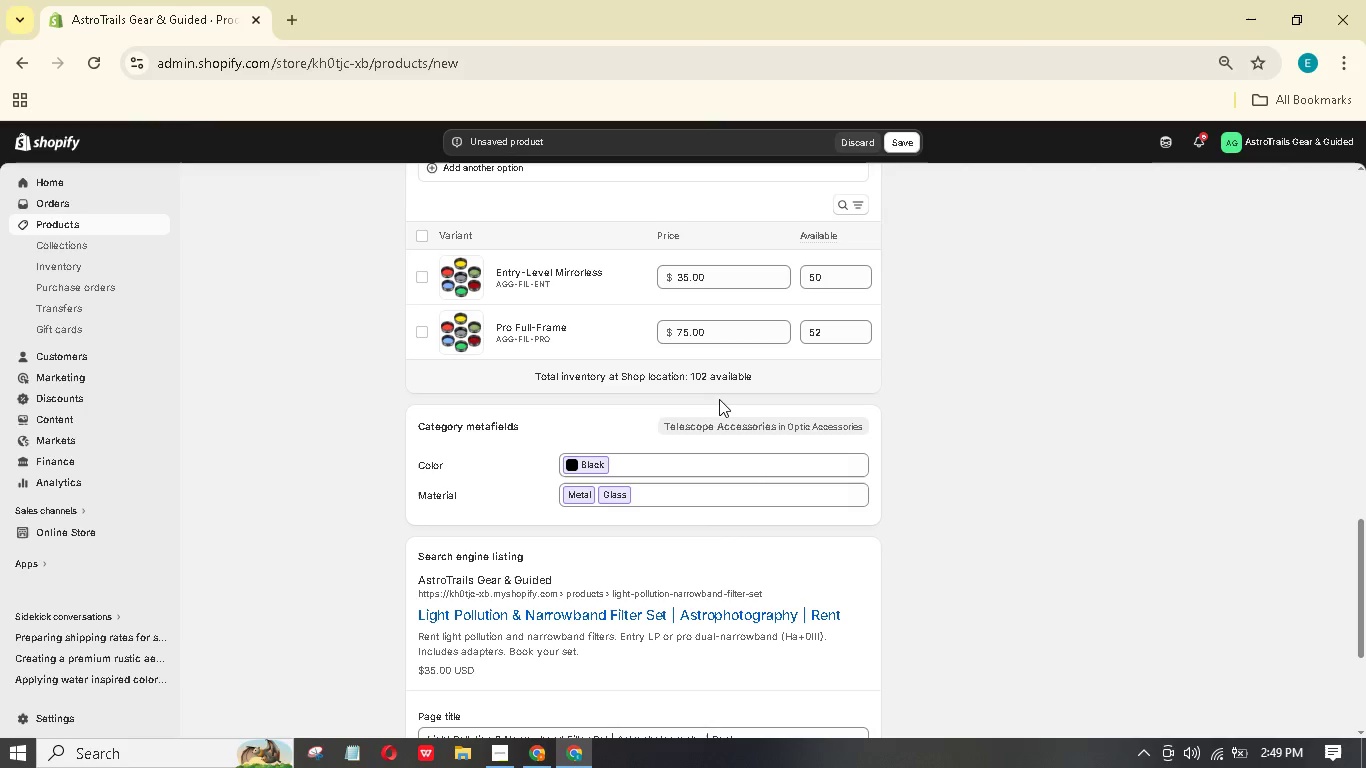 
scroll: coordinate [719, 399], scroll_direction: down, amount: 2.0
 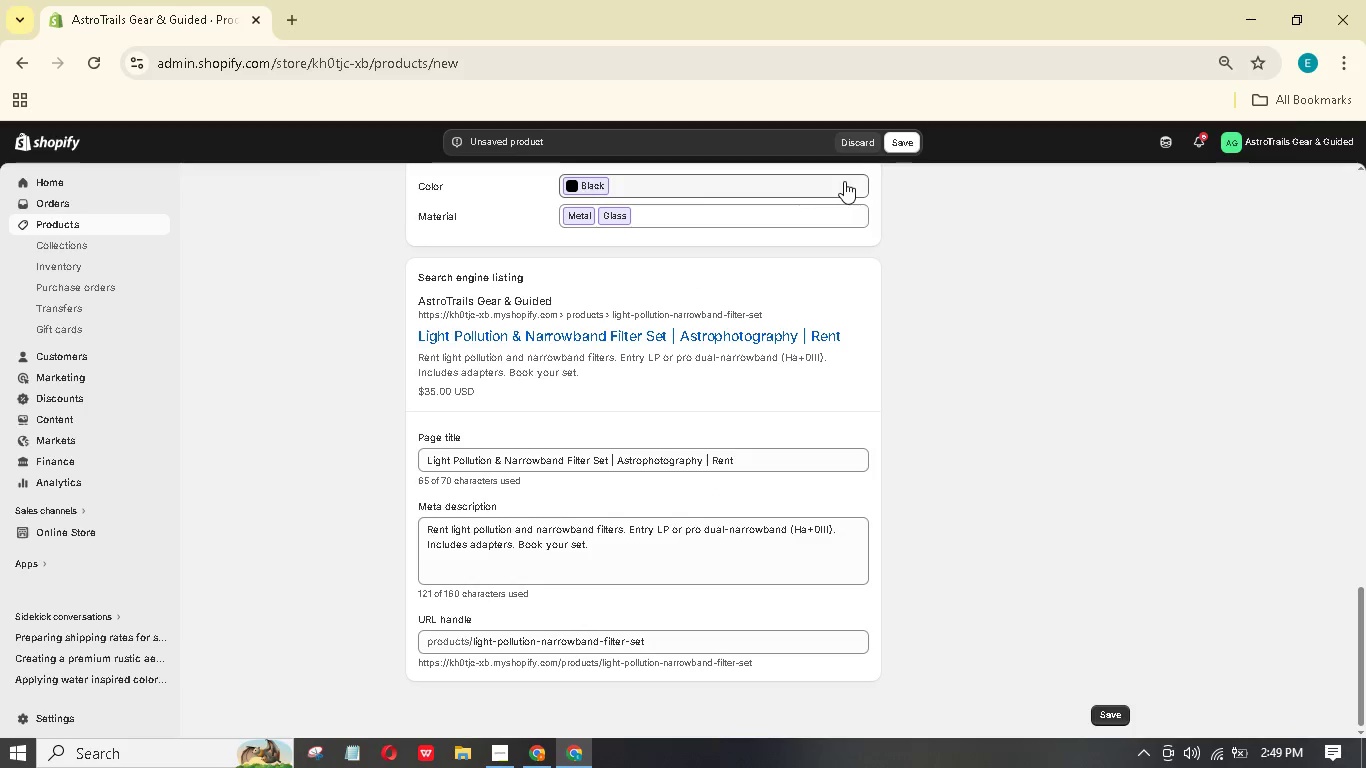 
left_click([893, 143])
 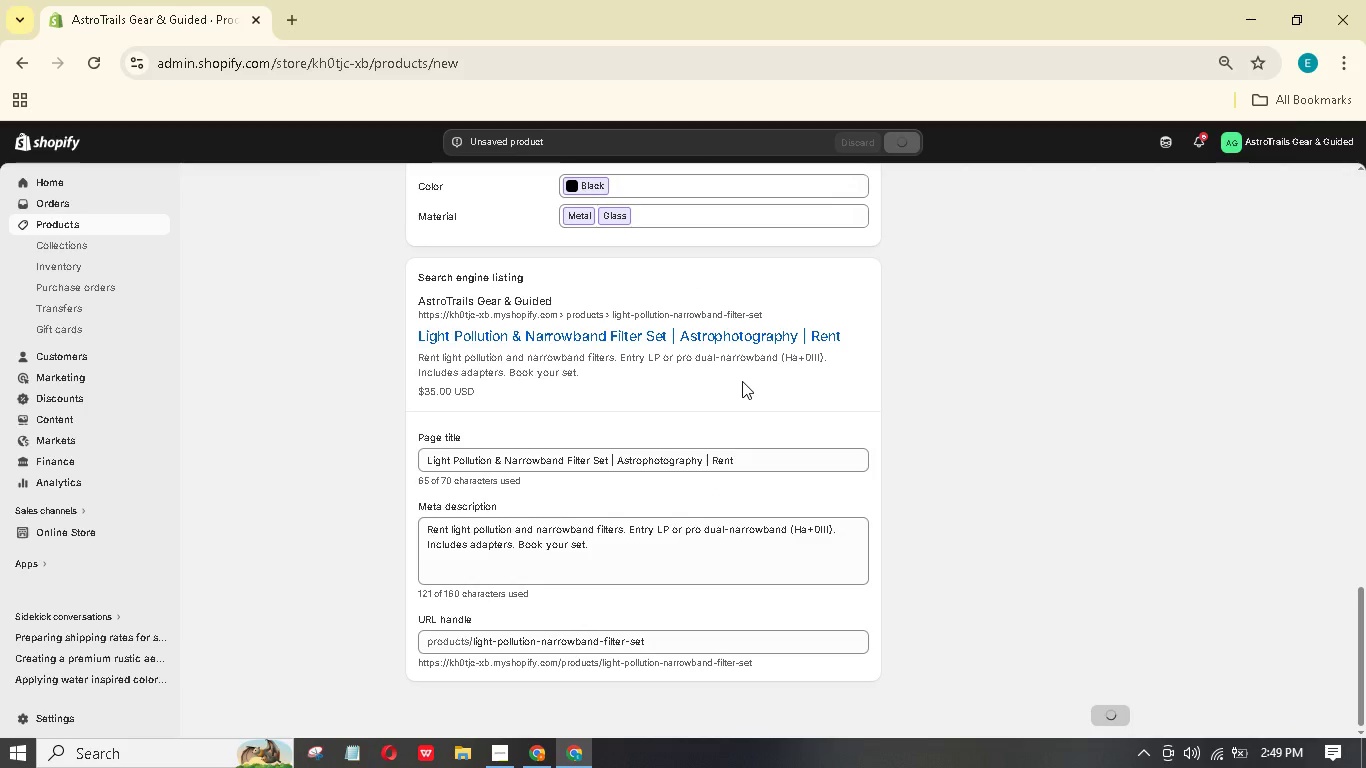 
wait(10.3)
 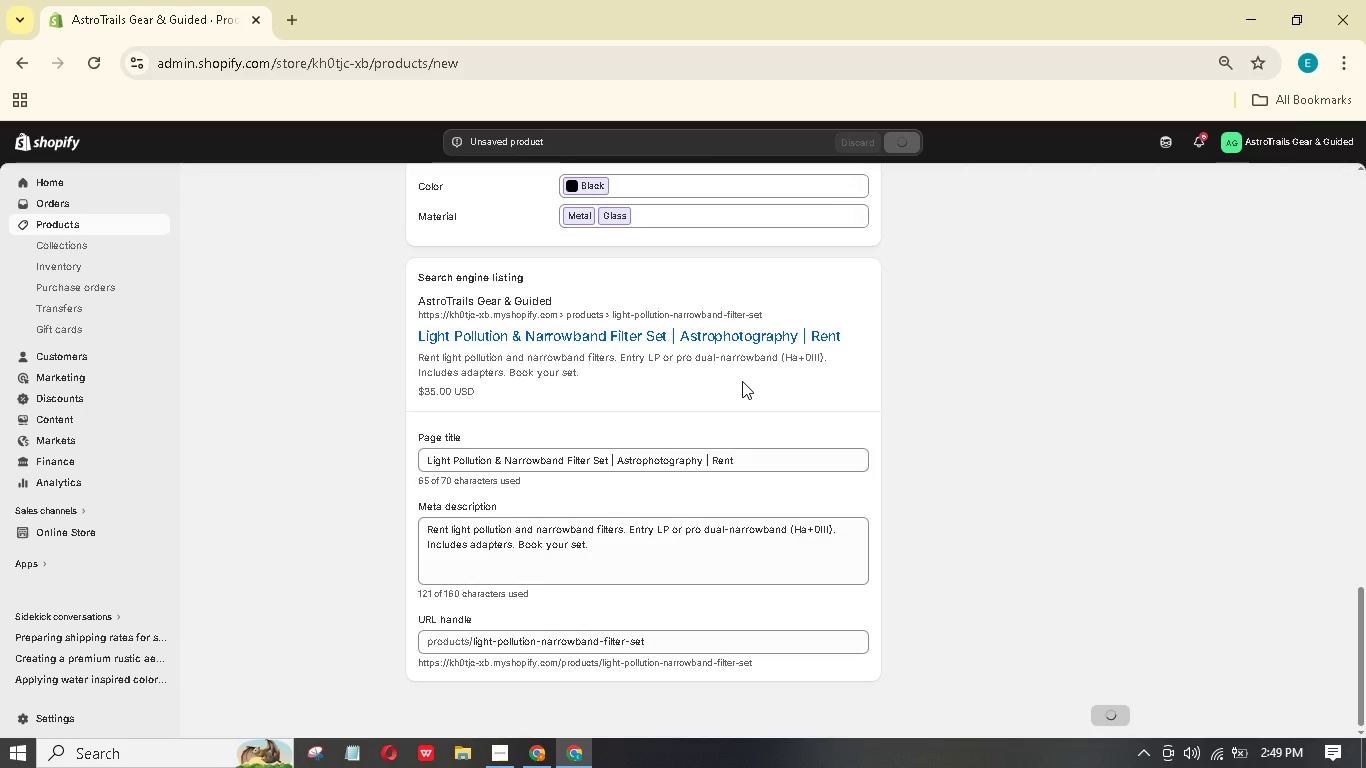 
left_click([466, 251])
 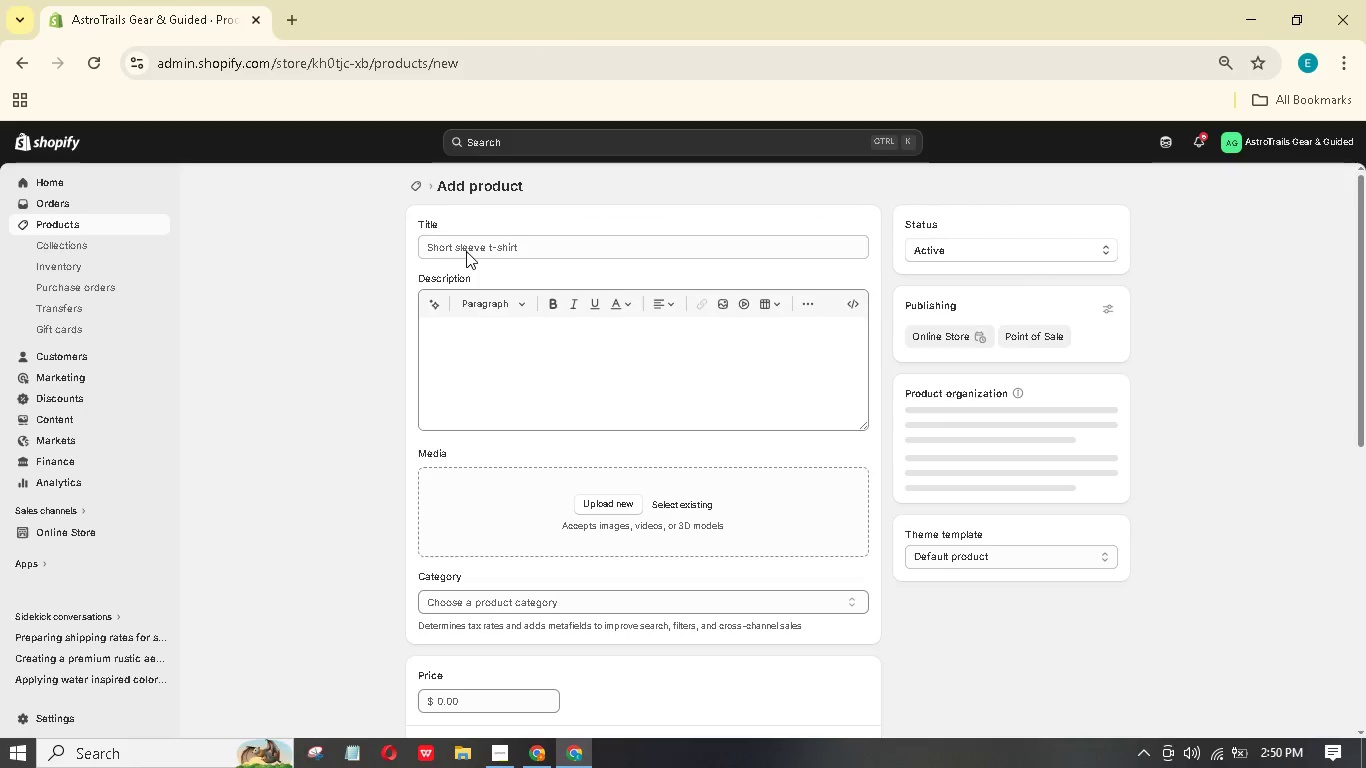 
left_click([495, 249])
 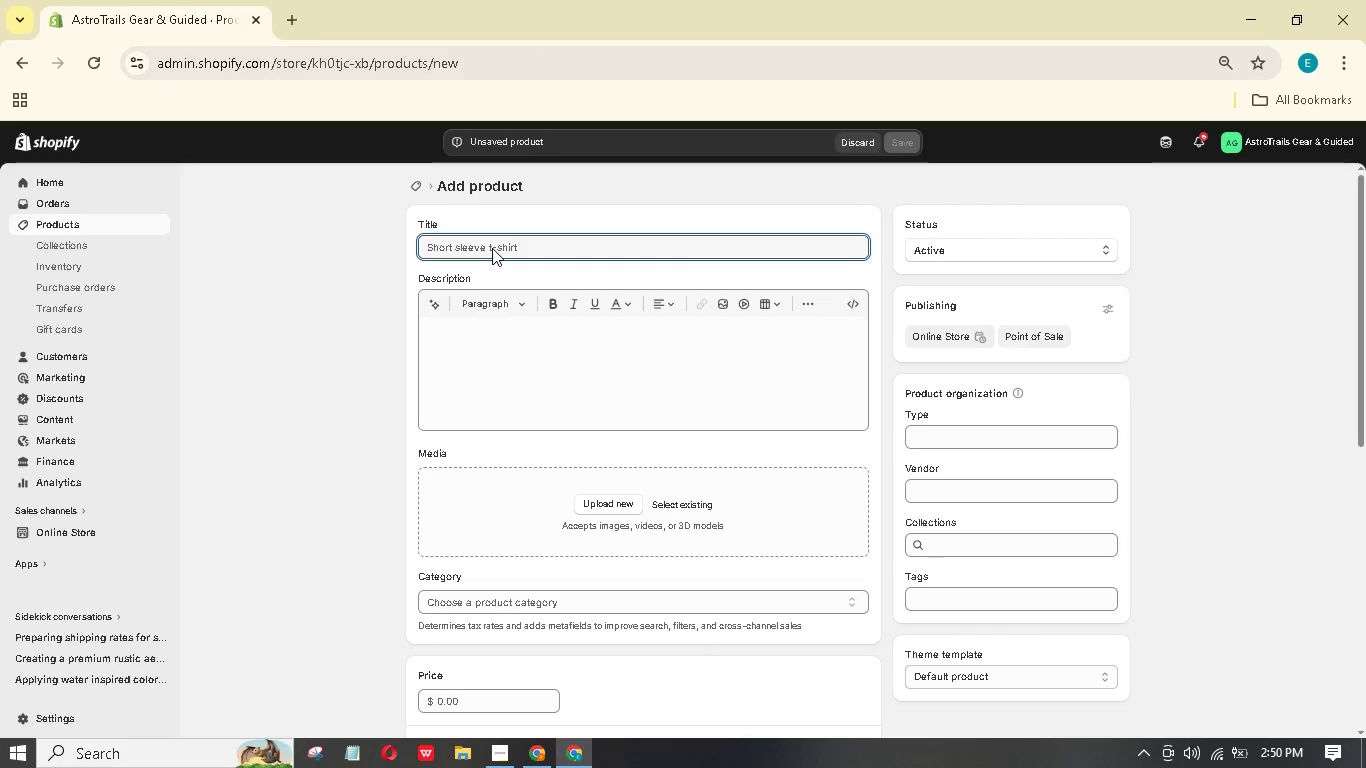 
type(Intervalometer for bulb exposures nd time-lape. Wired)
 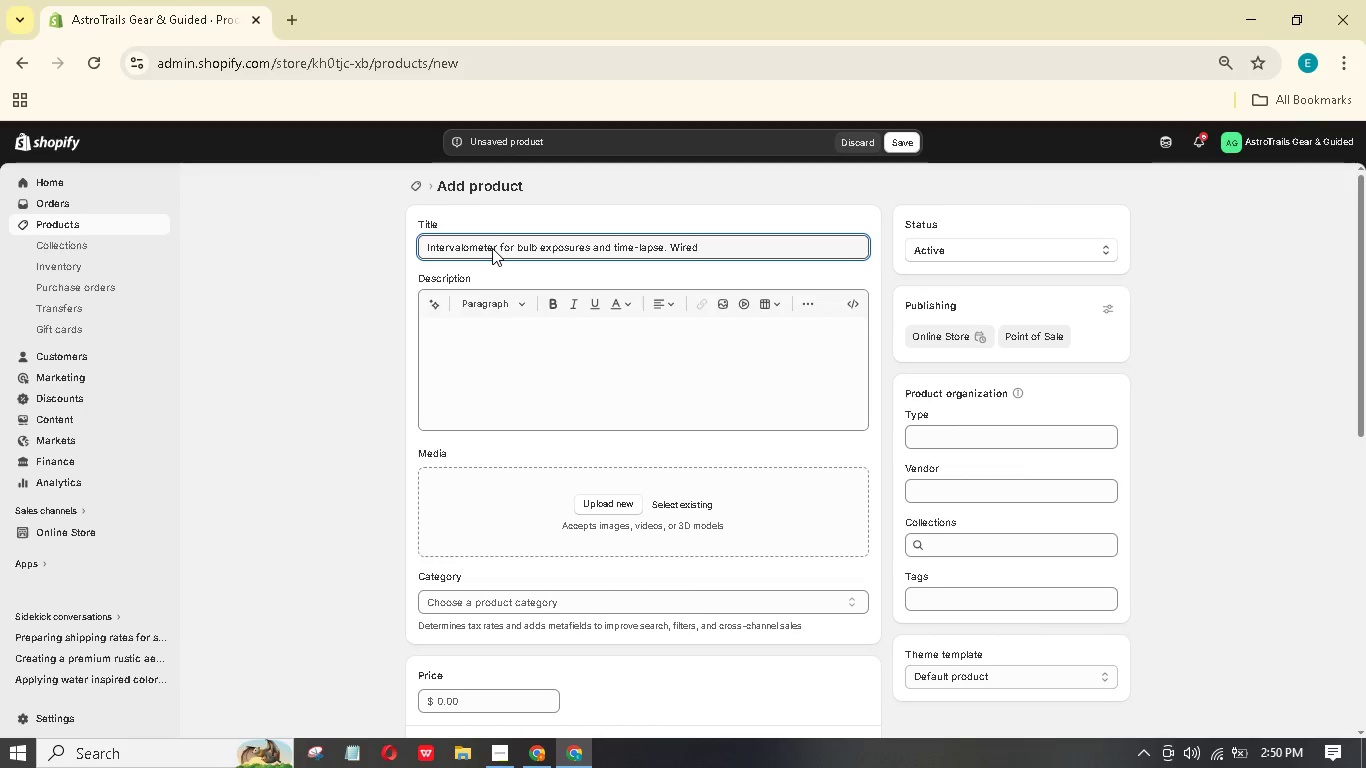 
key(Control+A)
 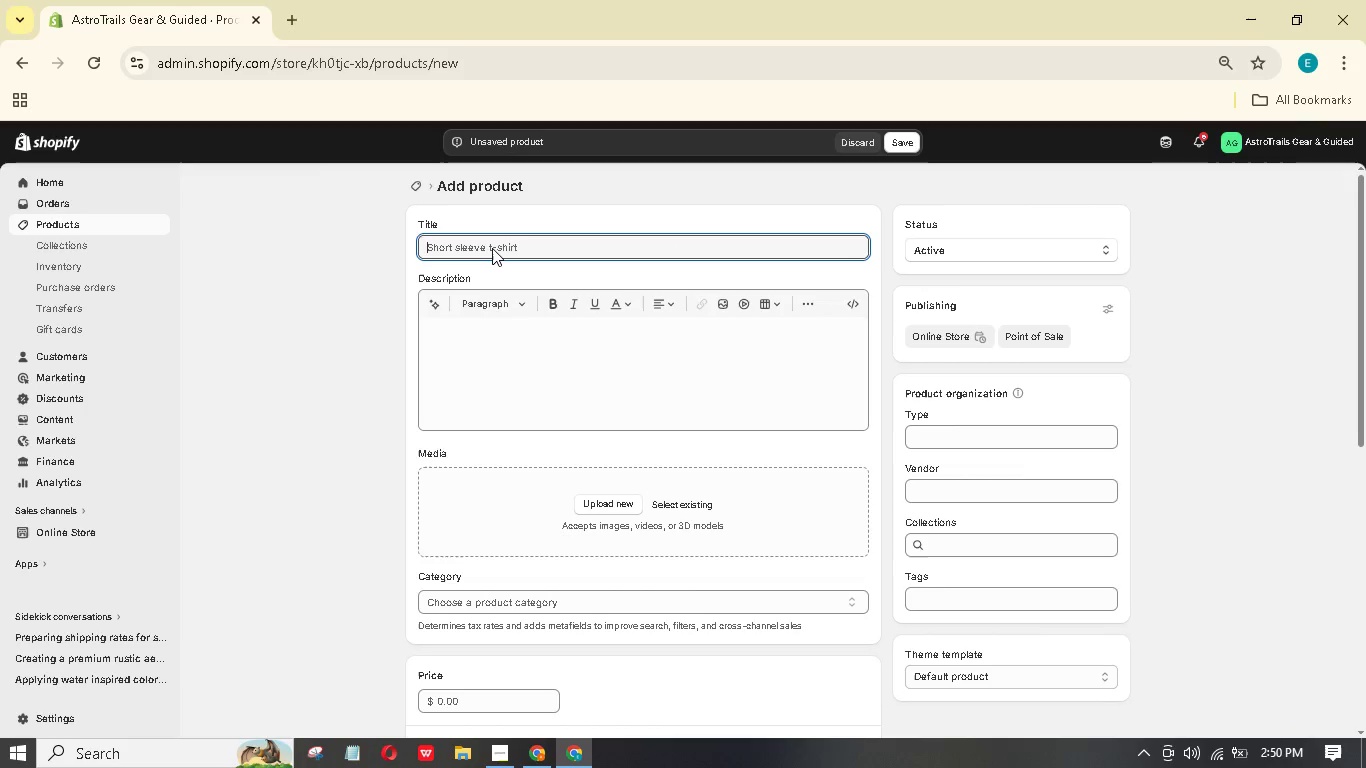 
key(Control+Backspace)
 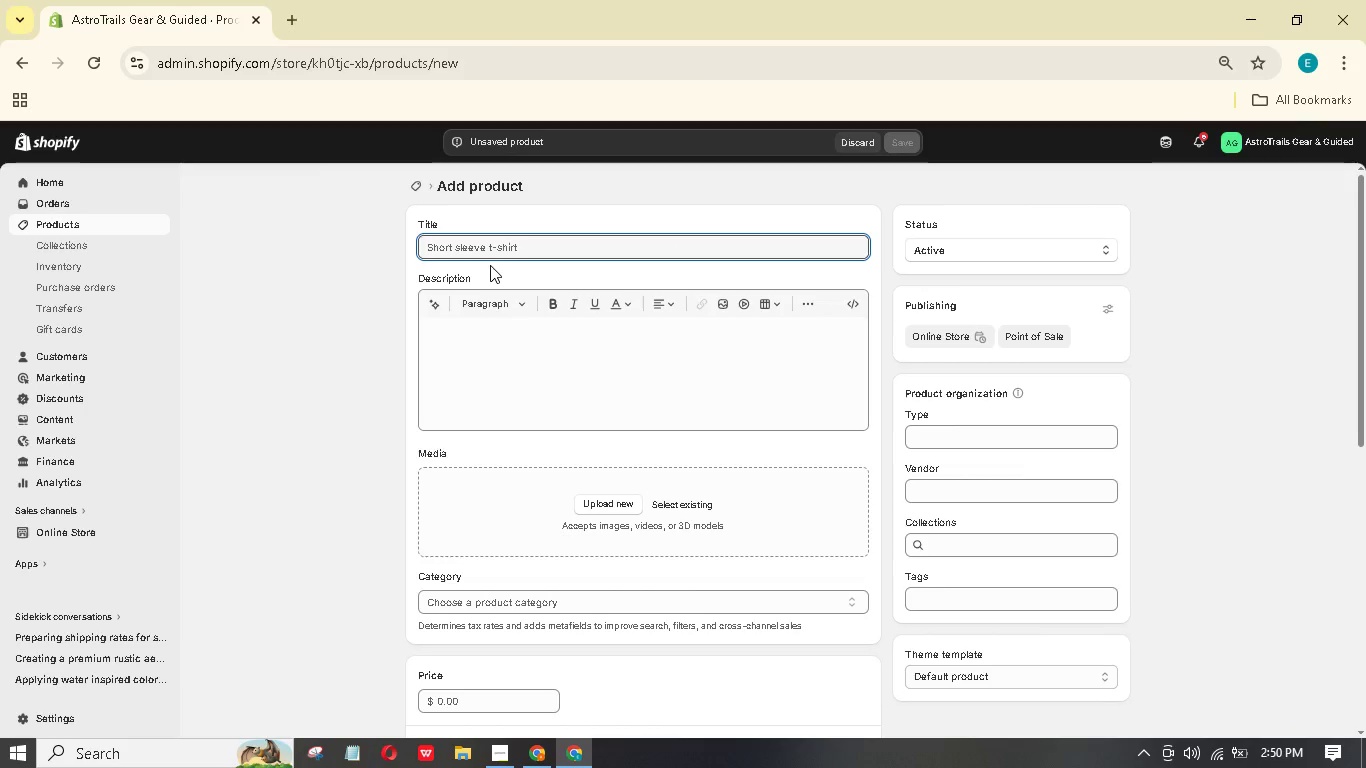 
wait(5.31)
 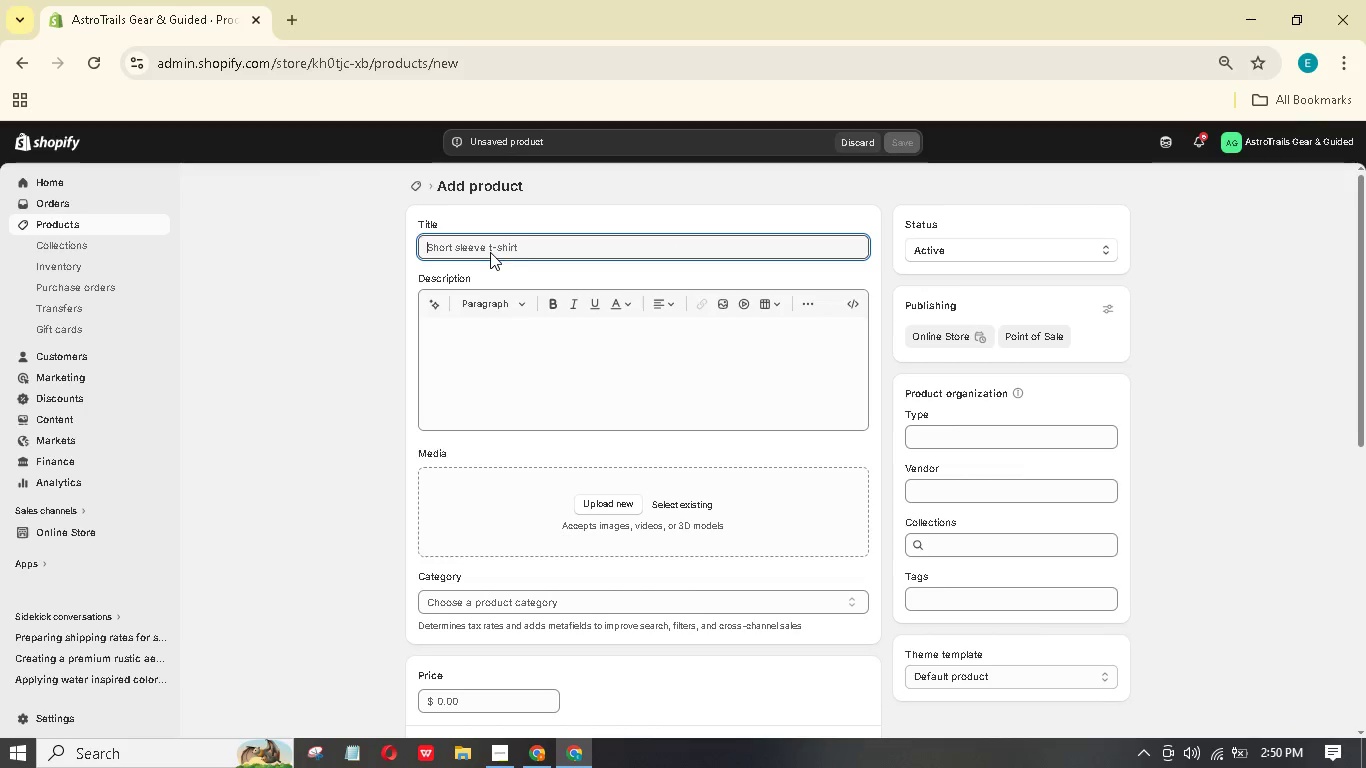 
type(Intervalometer & Remote Timer Kit)
 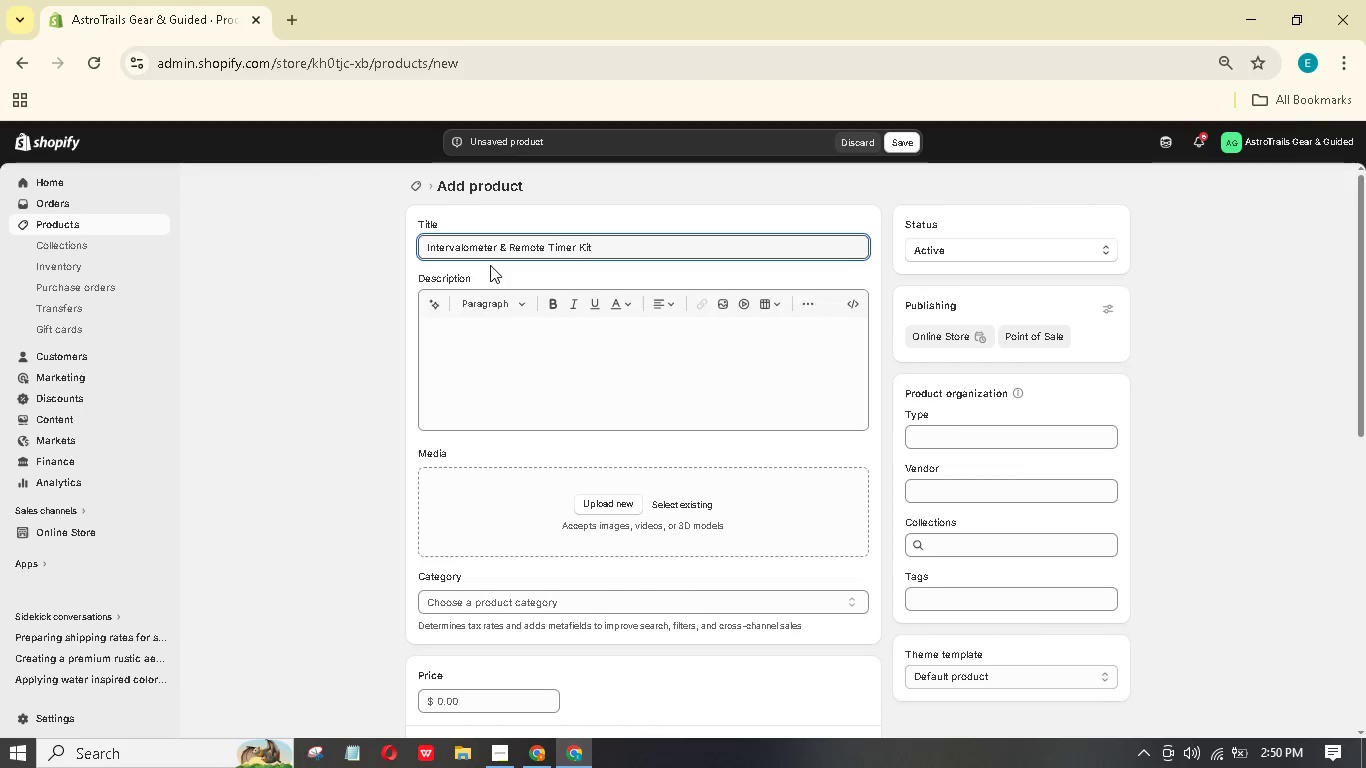 
left_click([551, 342])
 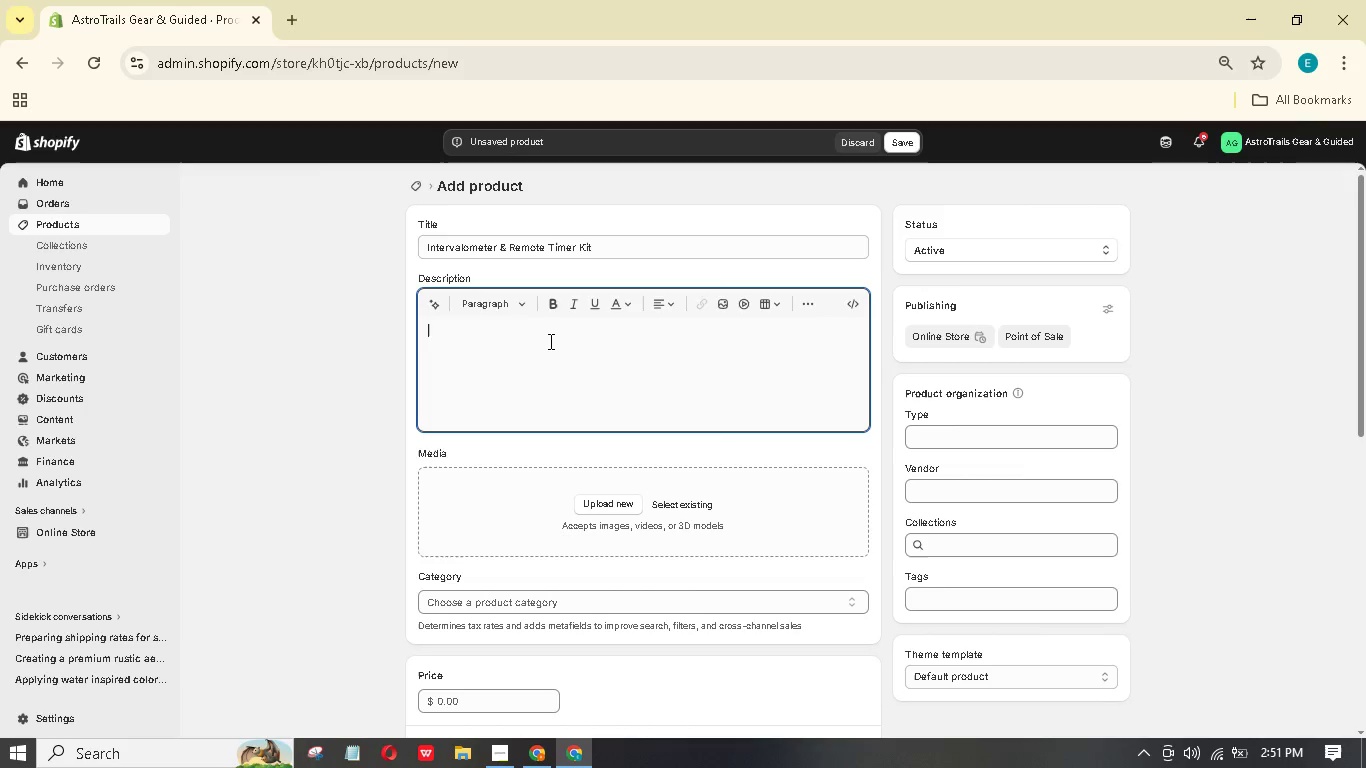 
wait(11.05)
 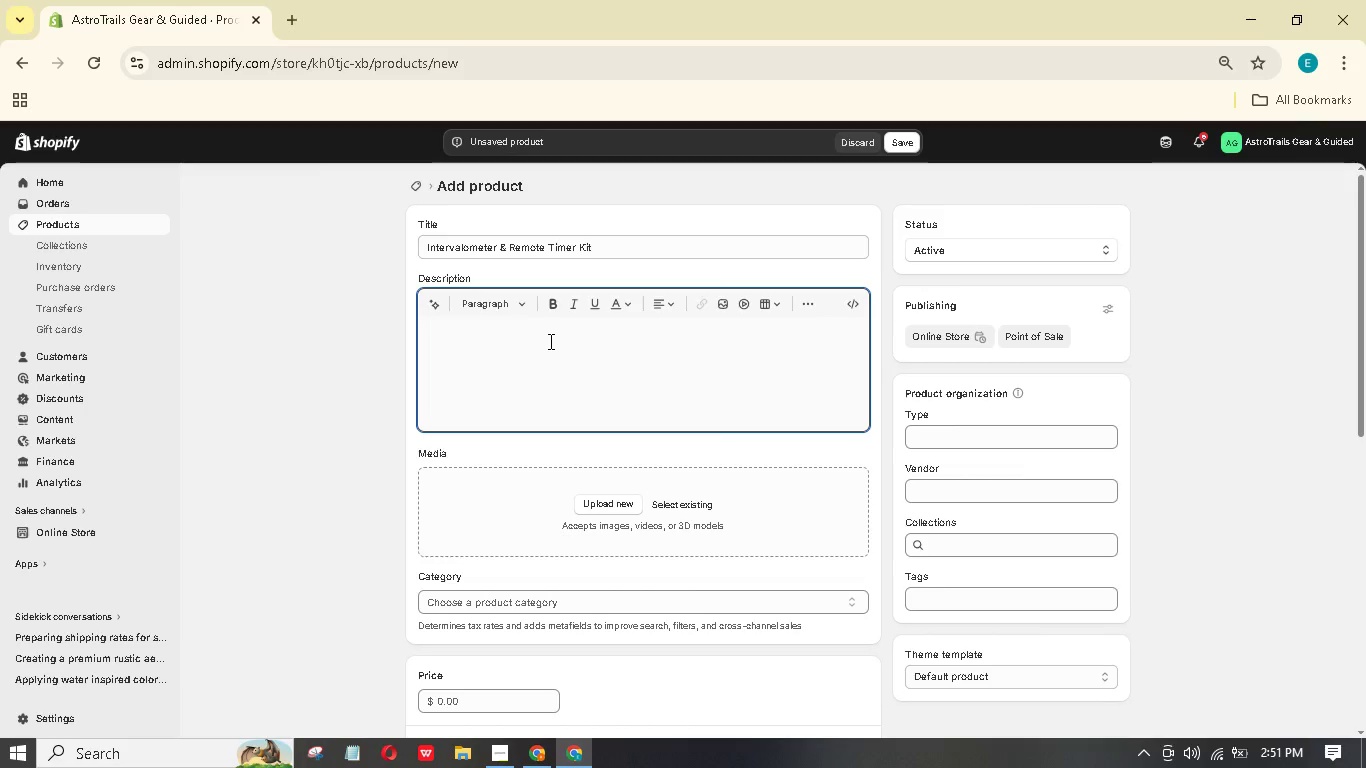 
type(Bul Expoures )
 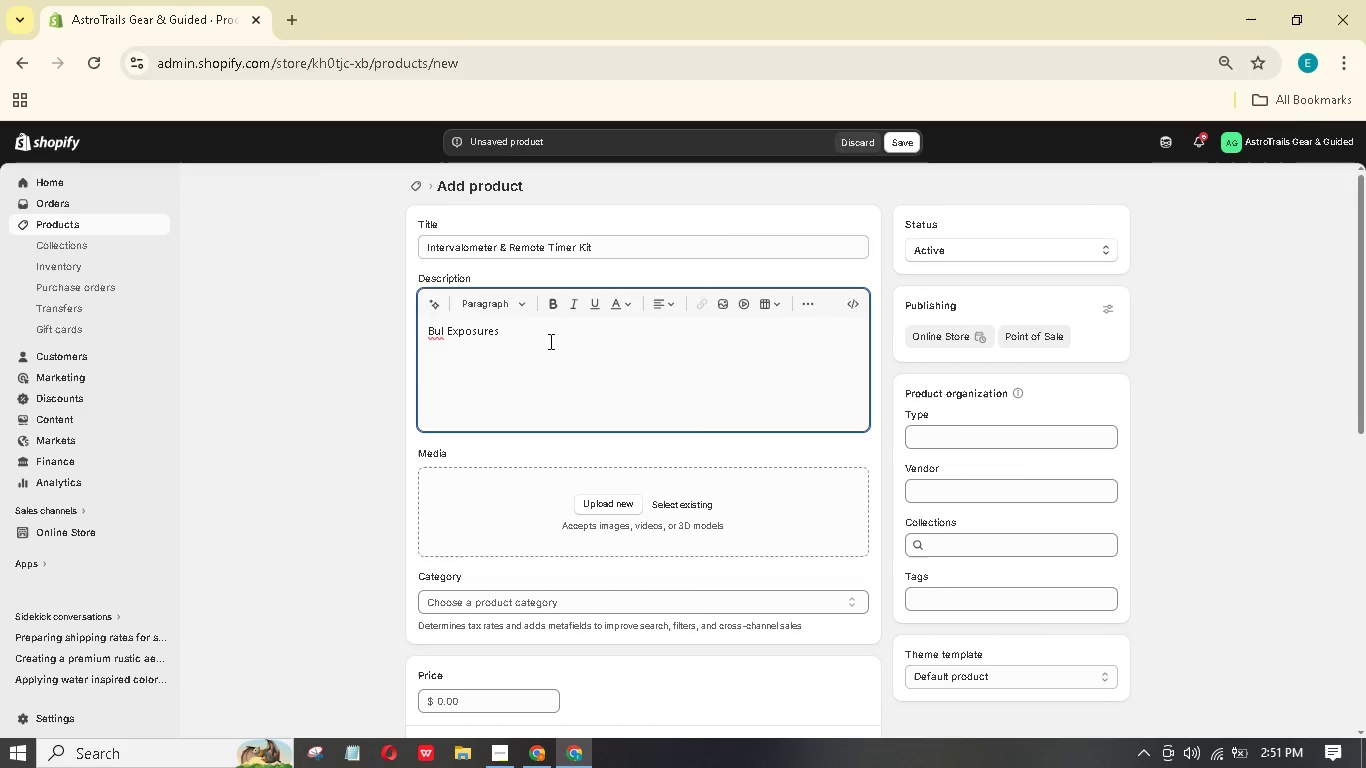 
hold_key(key=ShiftLeft, duration=1.52)
 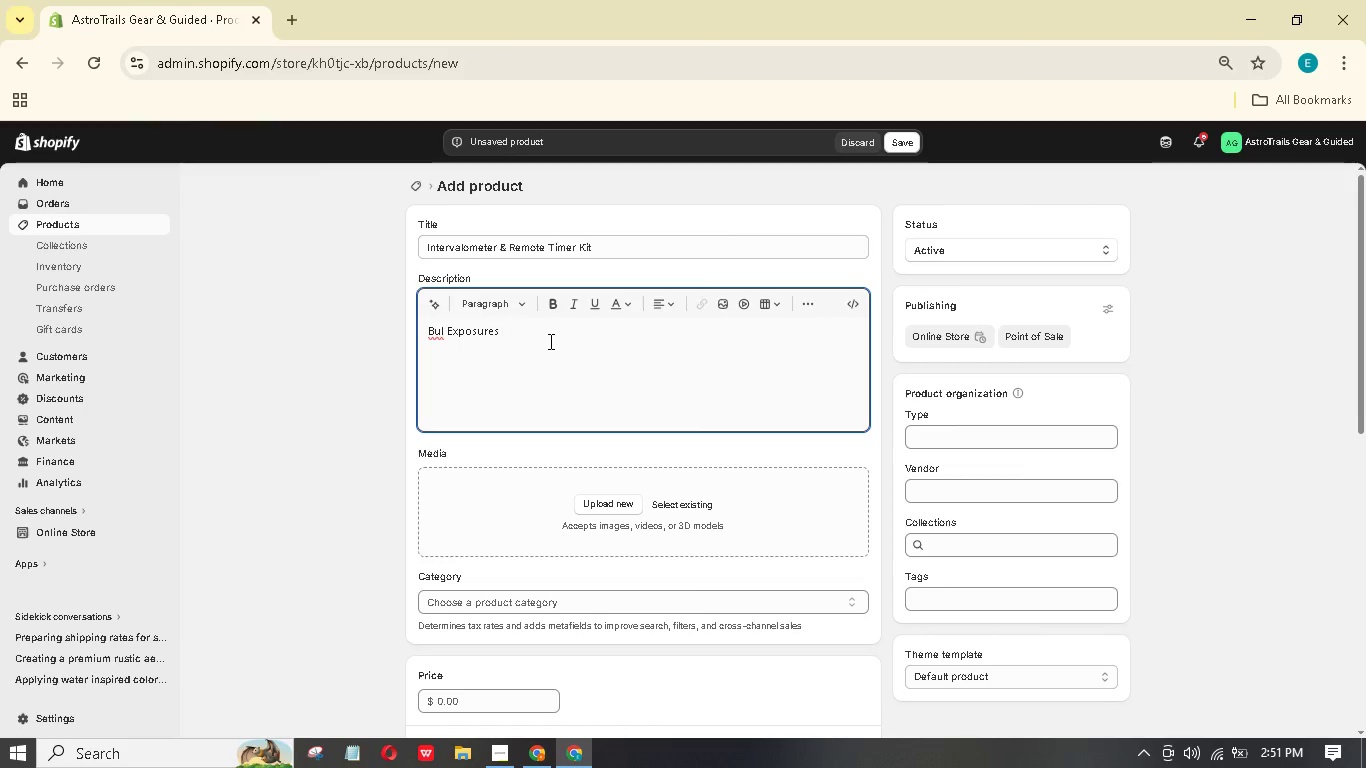 
hold_key(key=ShiftLeft, duration=1.03)
 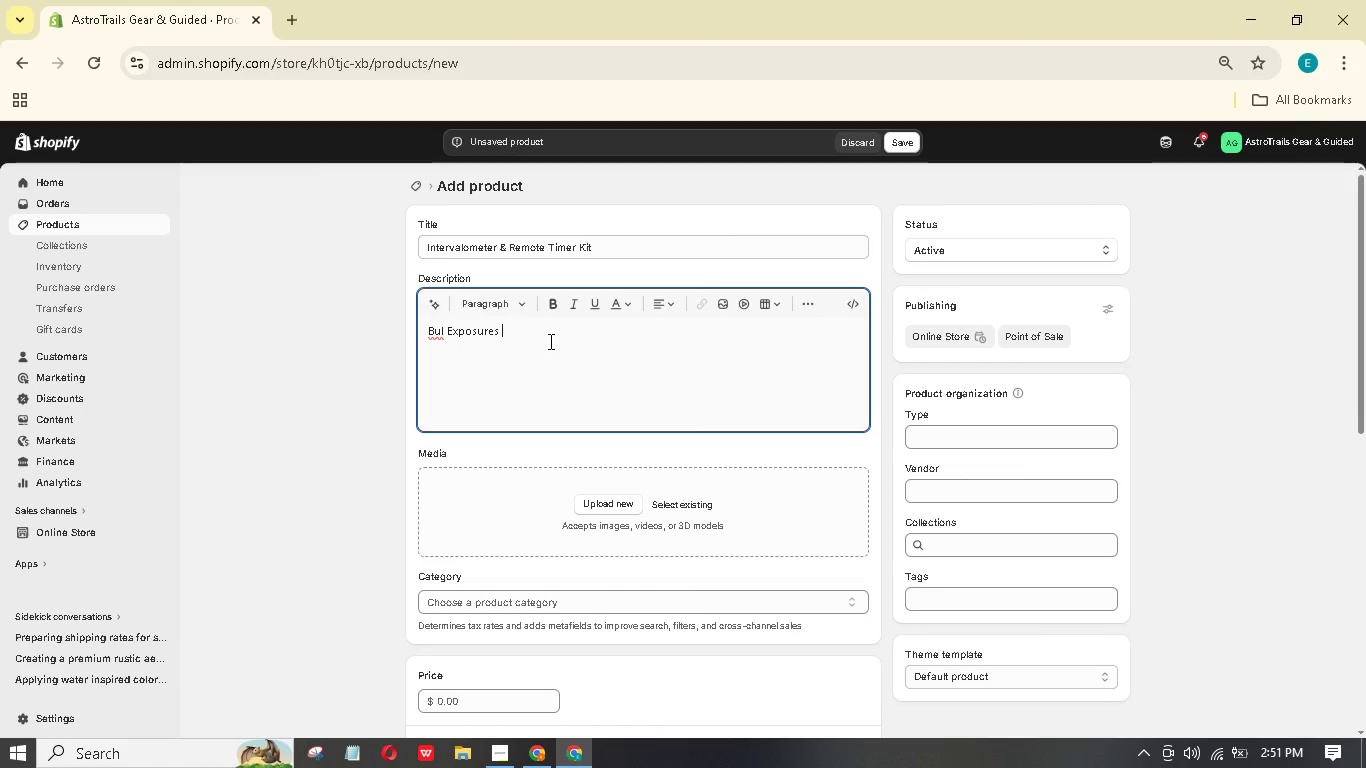 
hold_key(key=ArrowLeft, duration=0.86)
 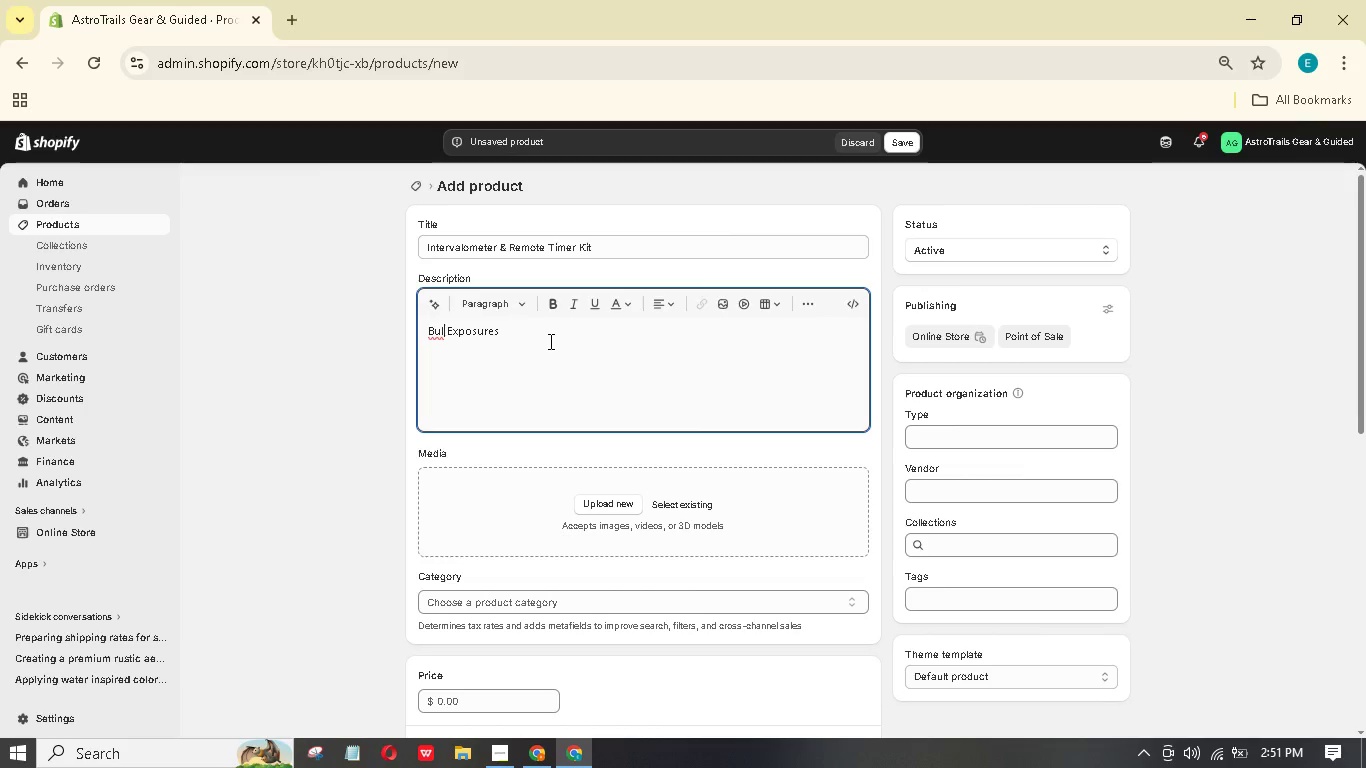 
key(ArrowRight)
 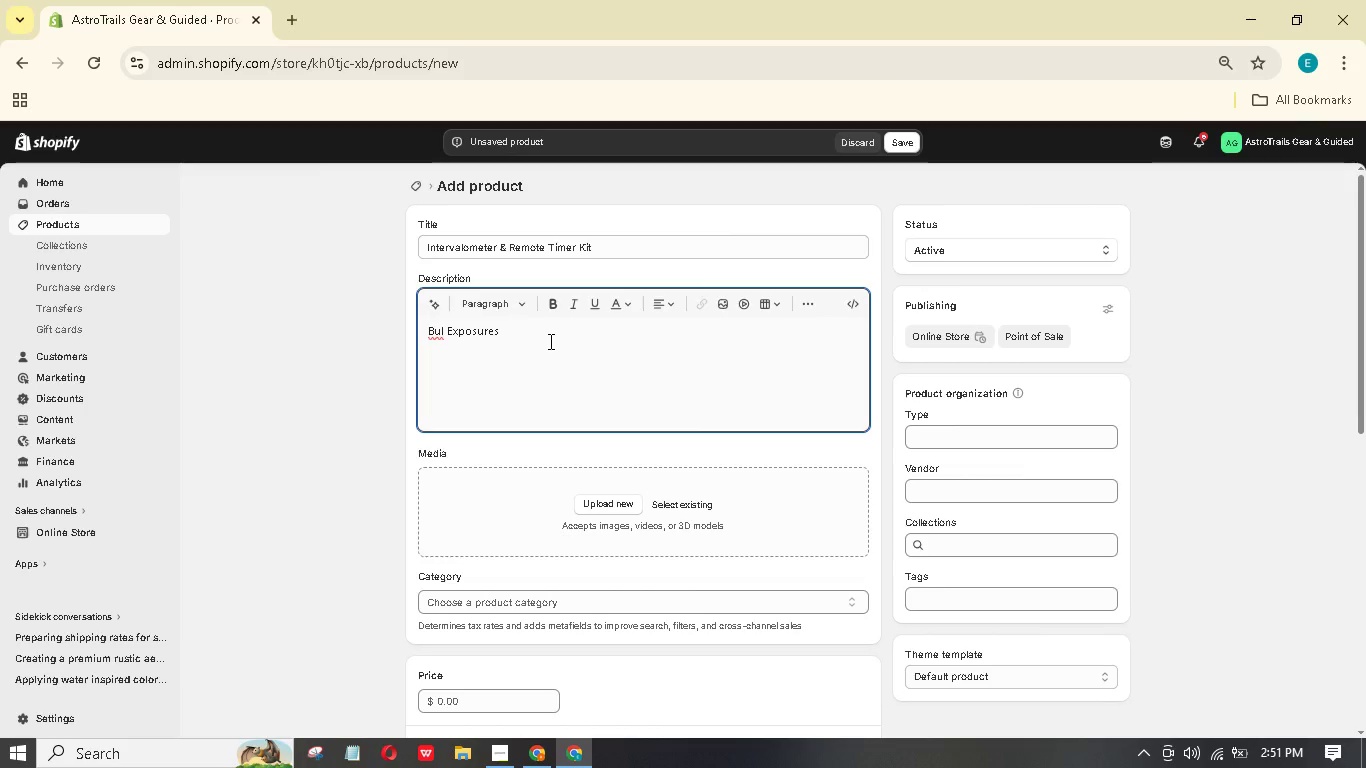 
key(B)
 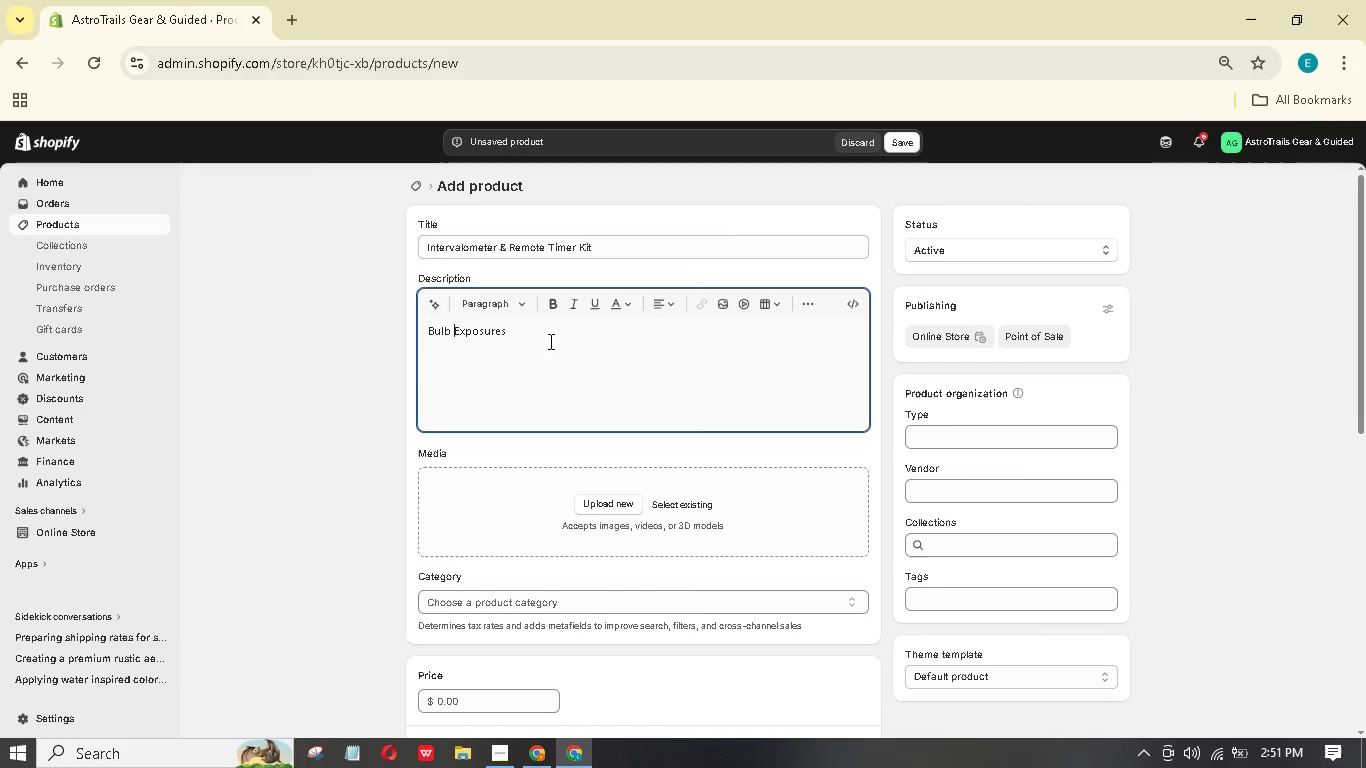 
hold_key(key=ArrowRight, duration=0.88)
 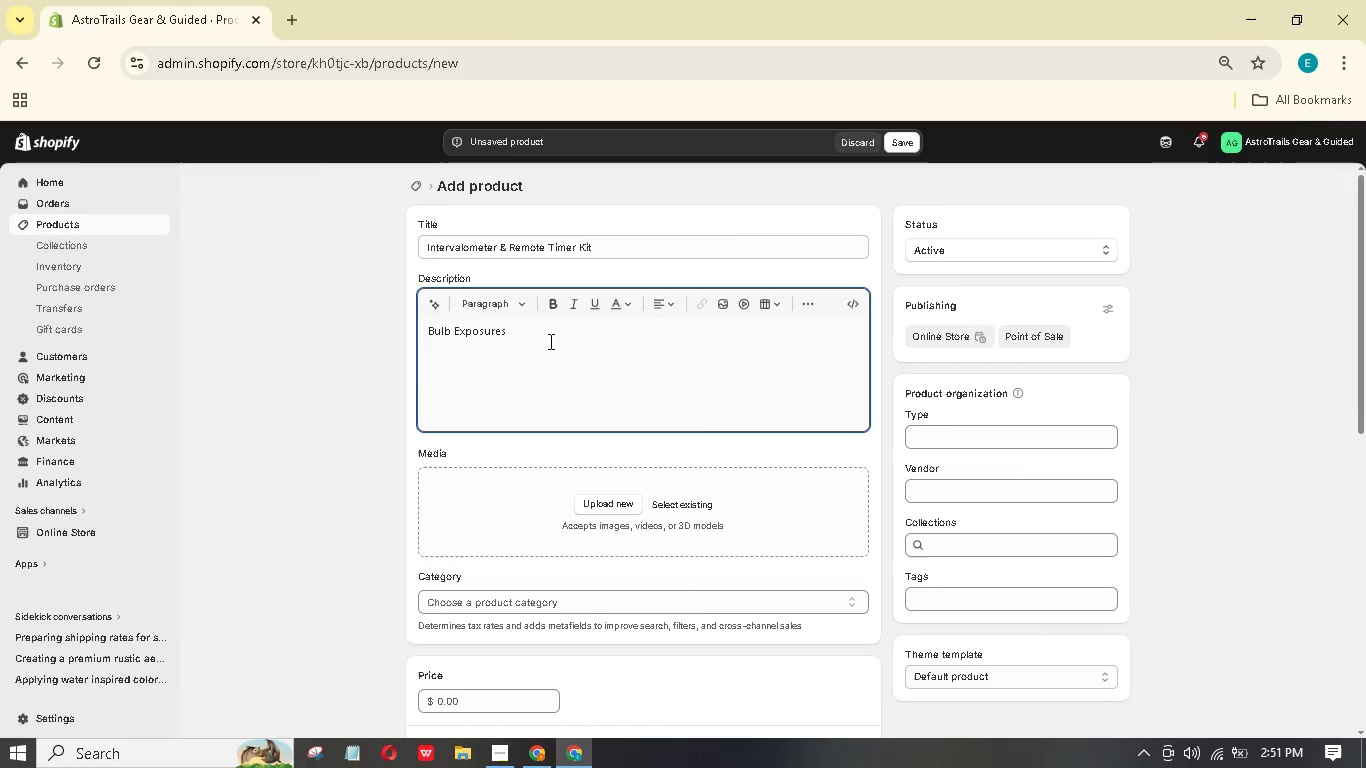 
type( )
key(Backspace)
type(Without Touching the Camera)
 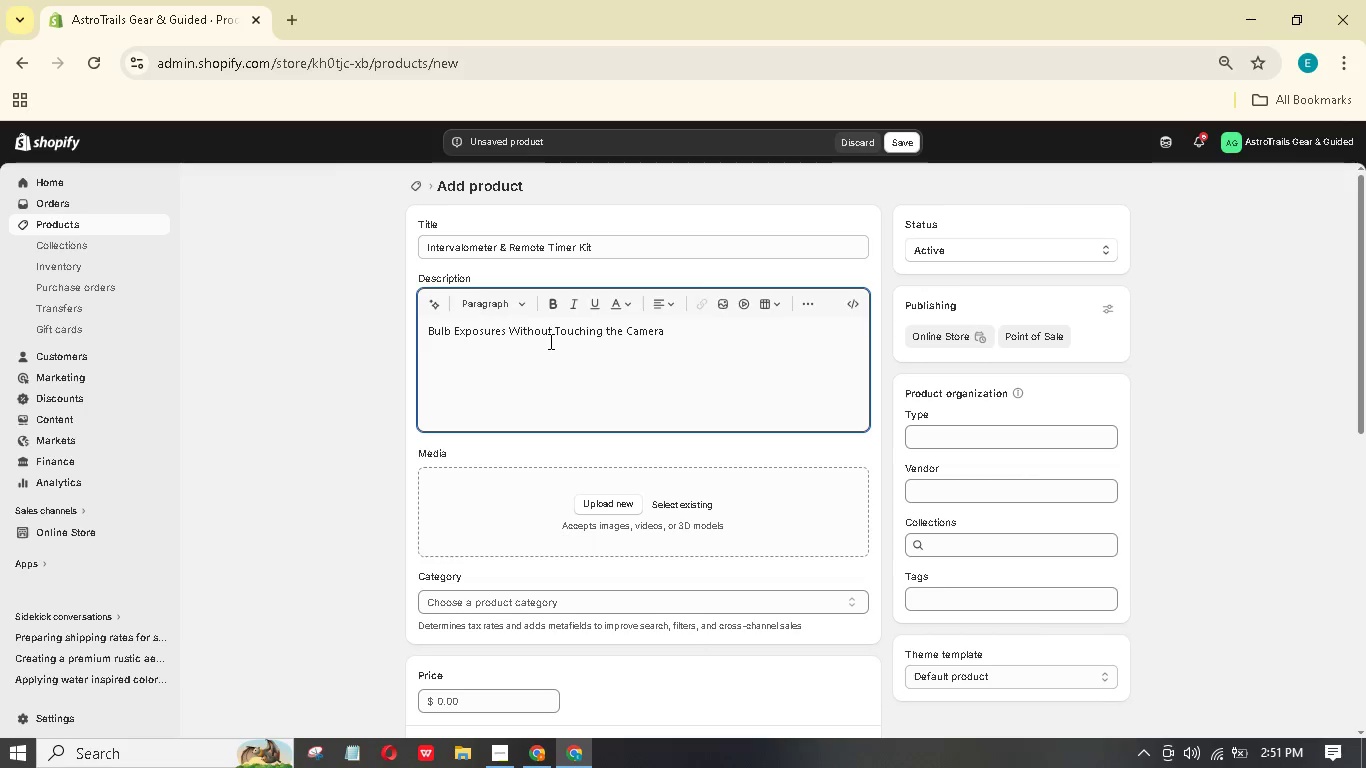 
key(Enter)
 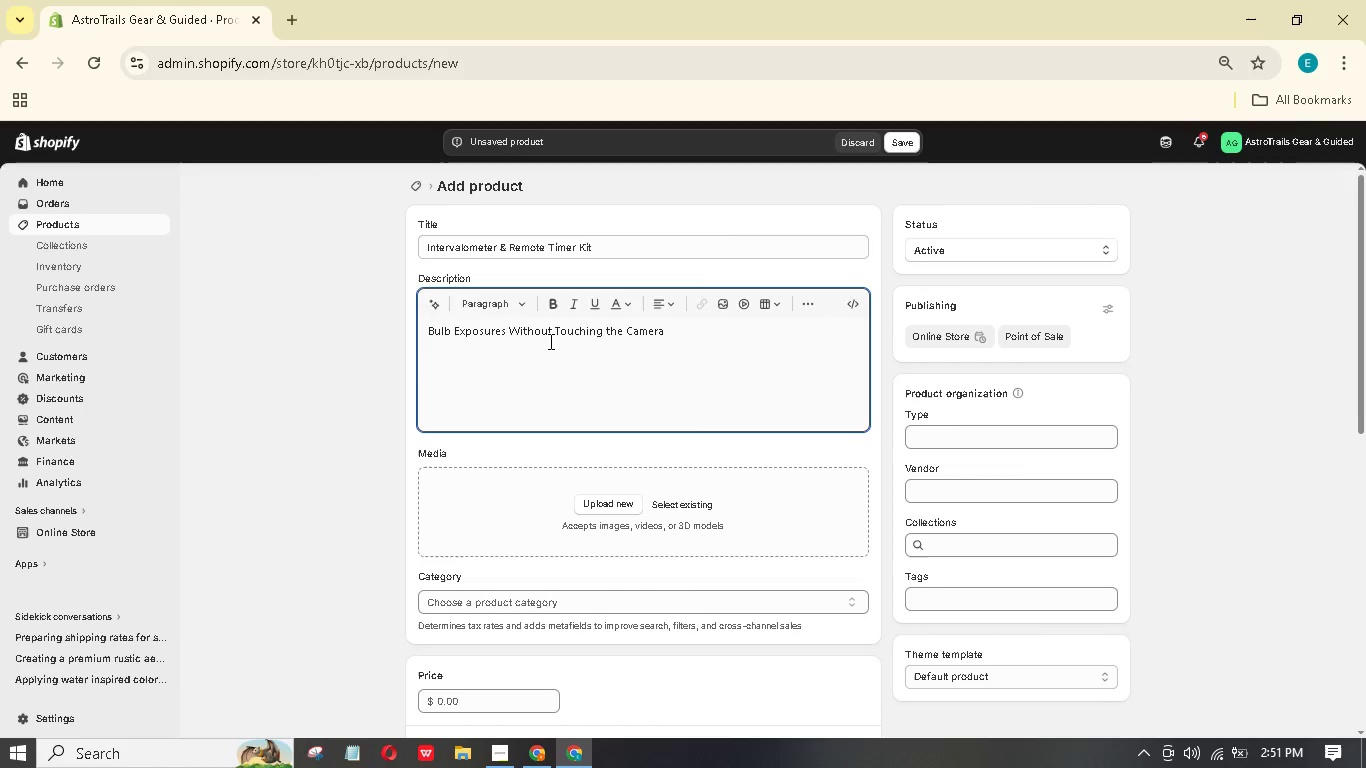 
type(Variant Differences)
 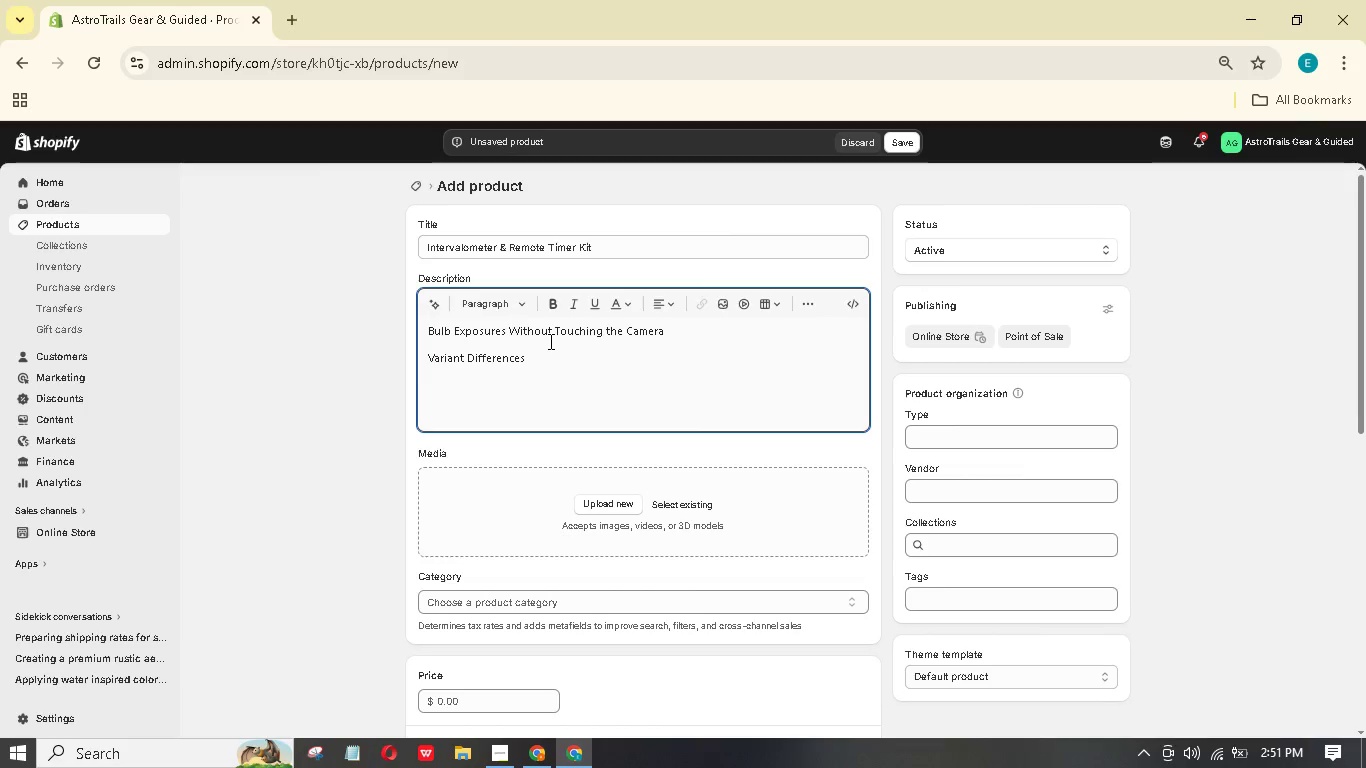 
key(Enter)
 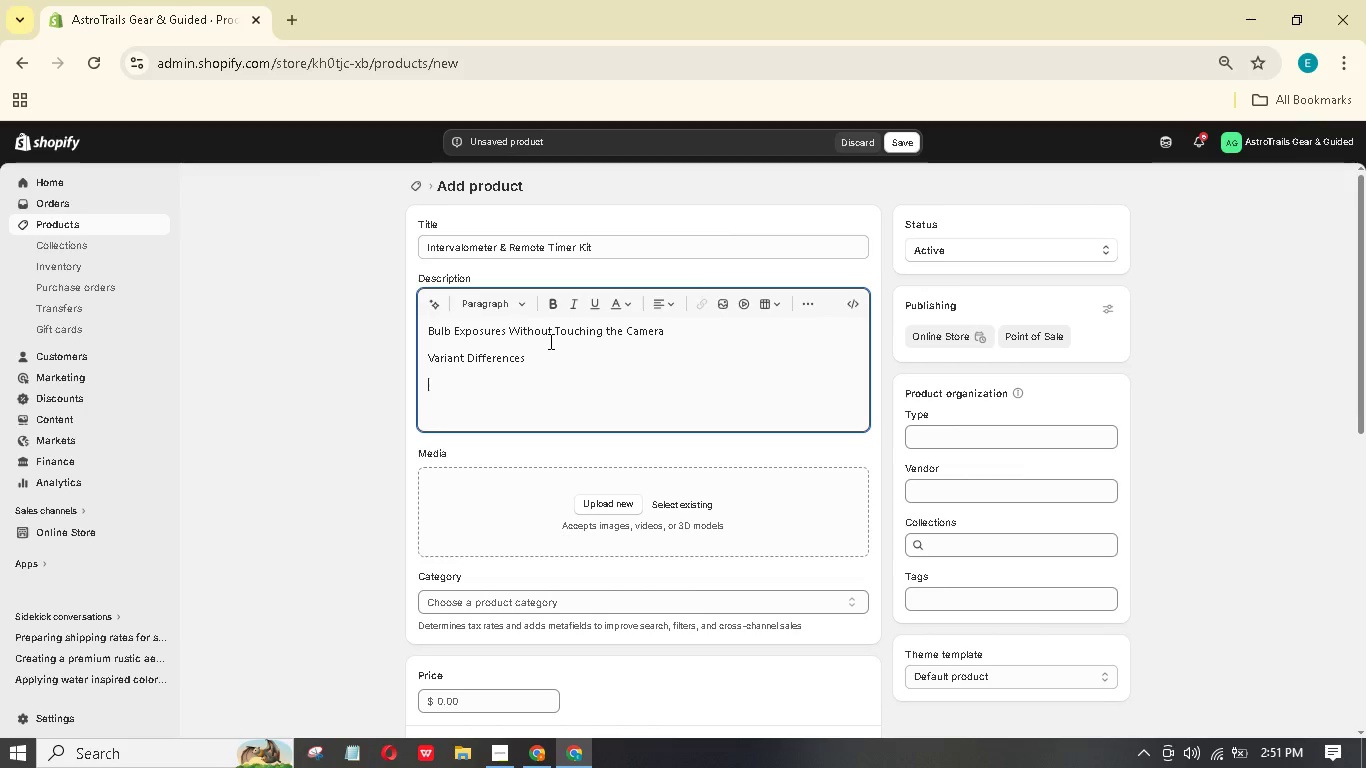 
type(Entry-Level Mirrorless)
 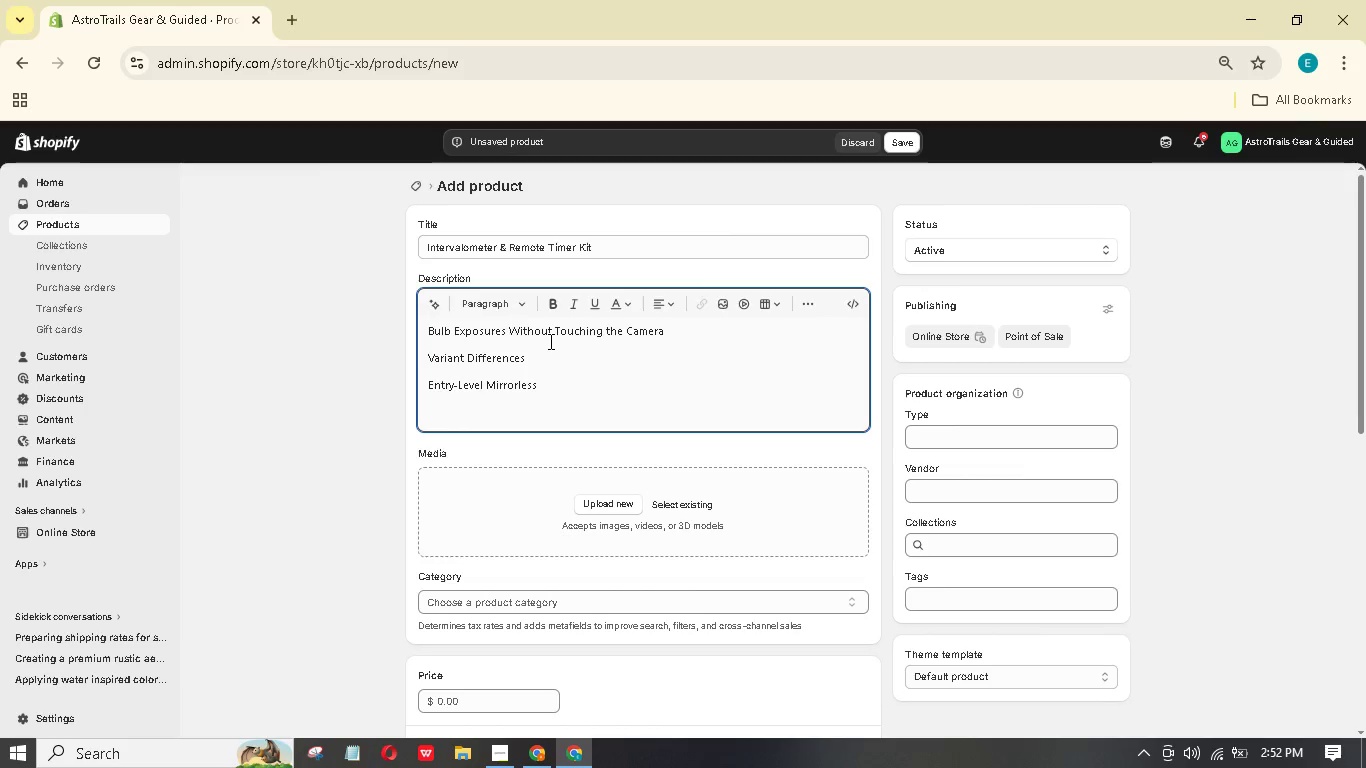 
key(Enter)
 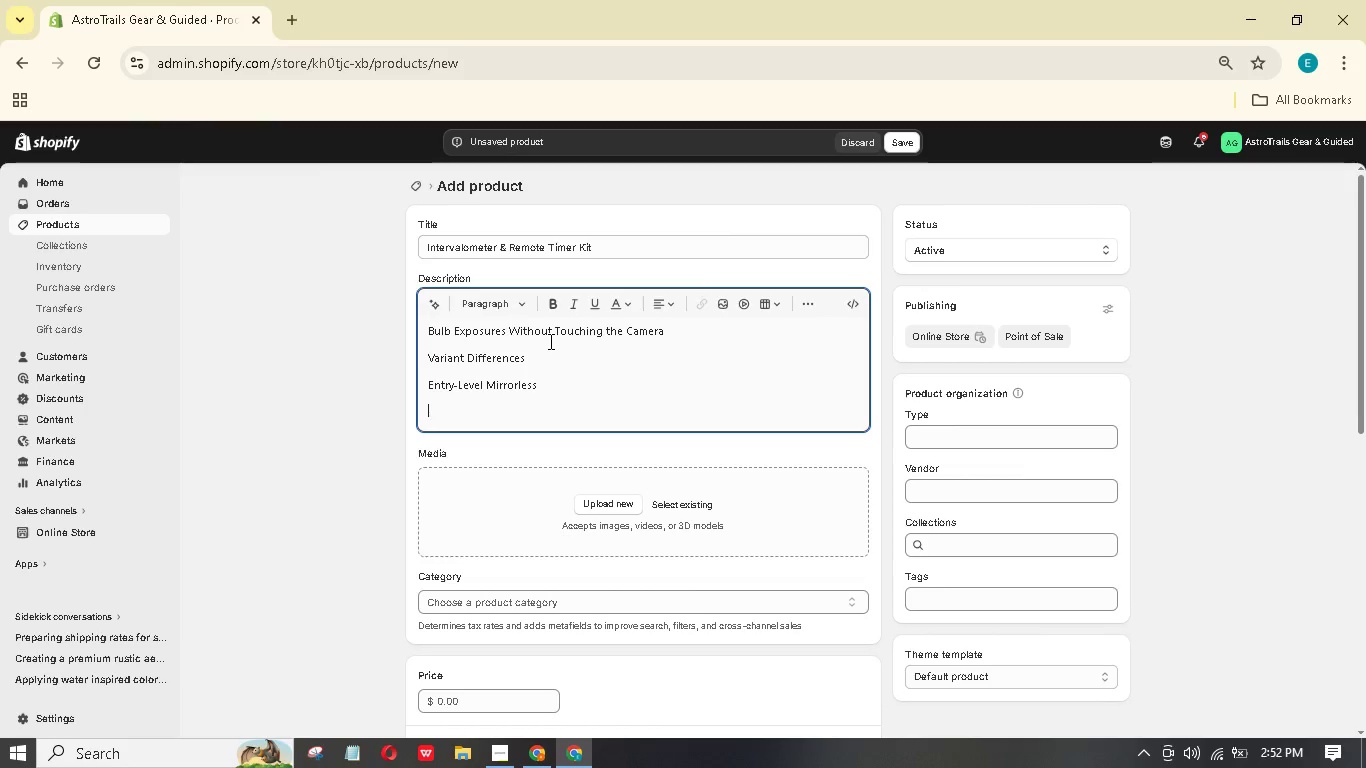 
type(Wired intervalometer (3t))
 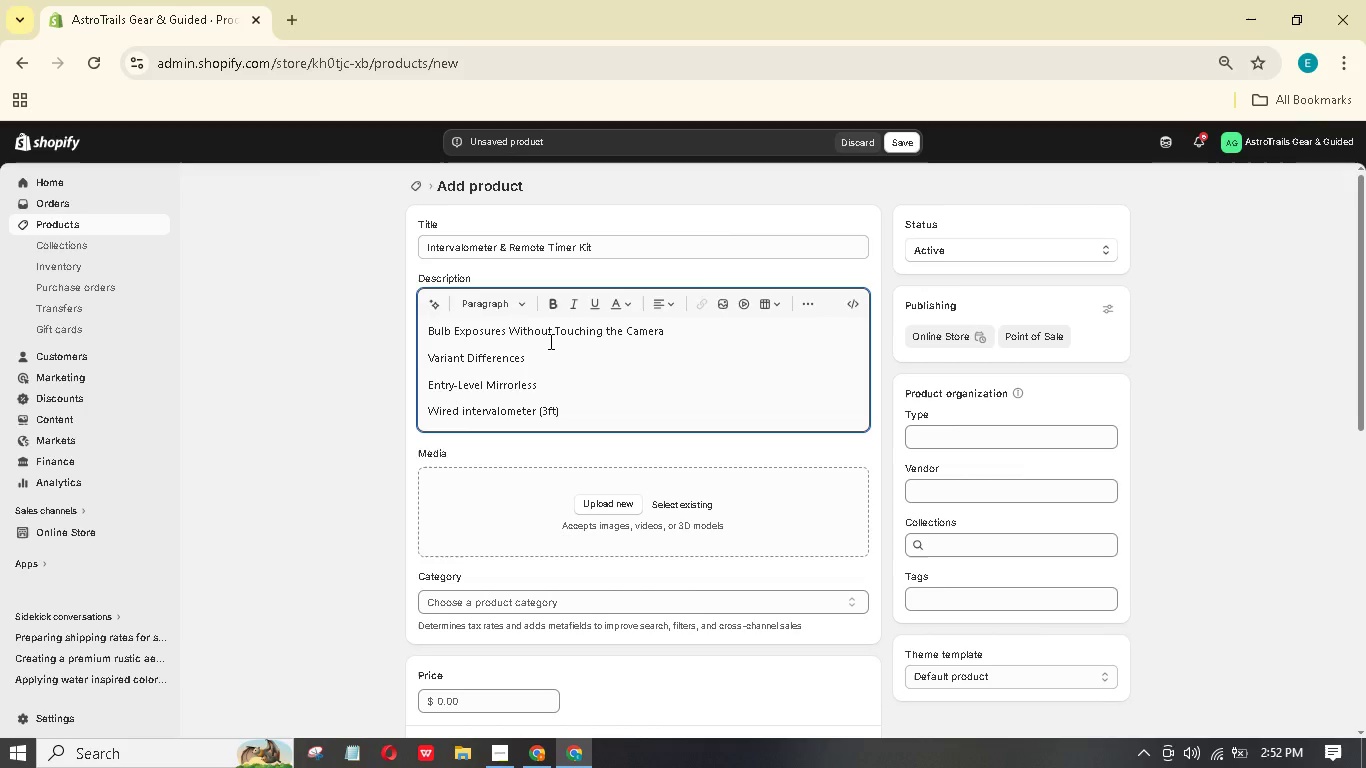 
 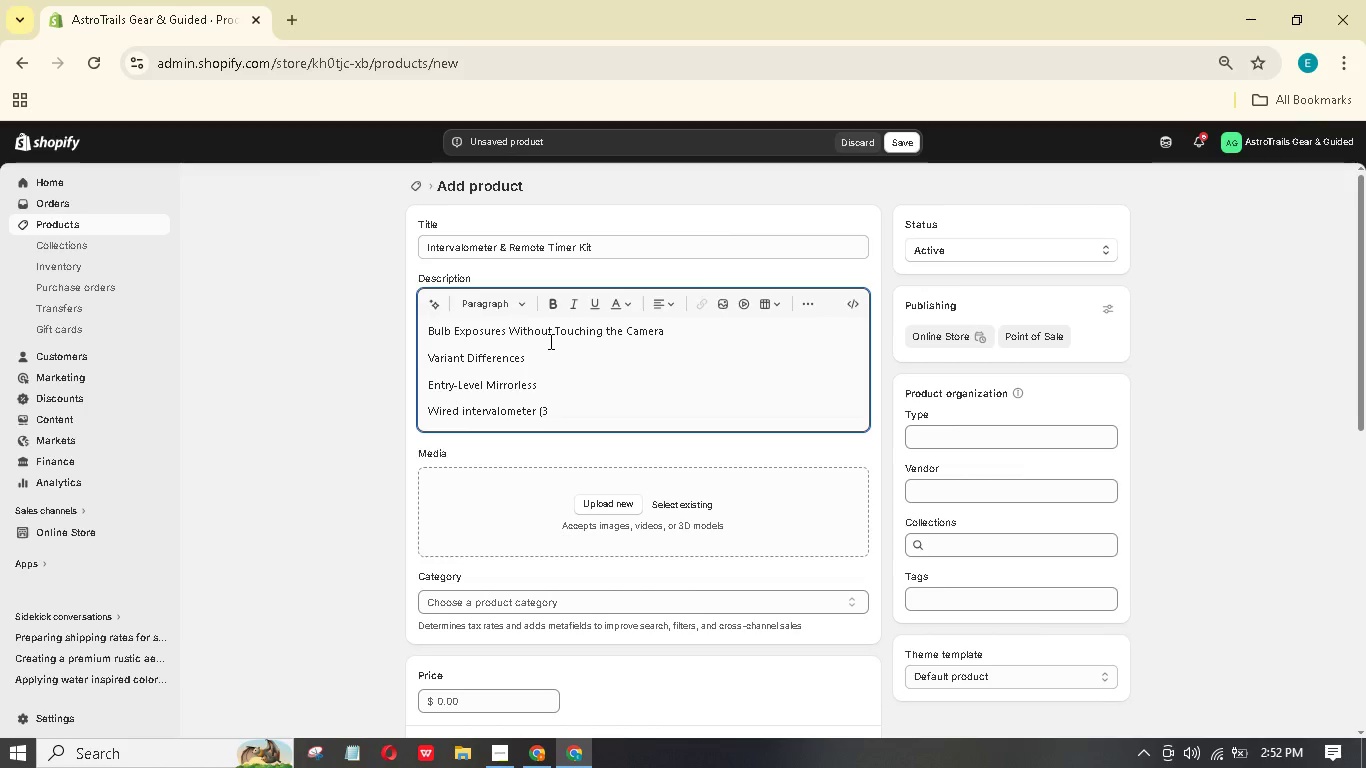 
hold_key(key=F, duration=0.31)
 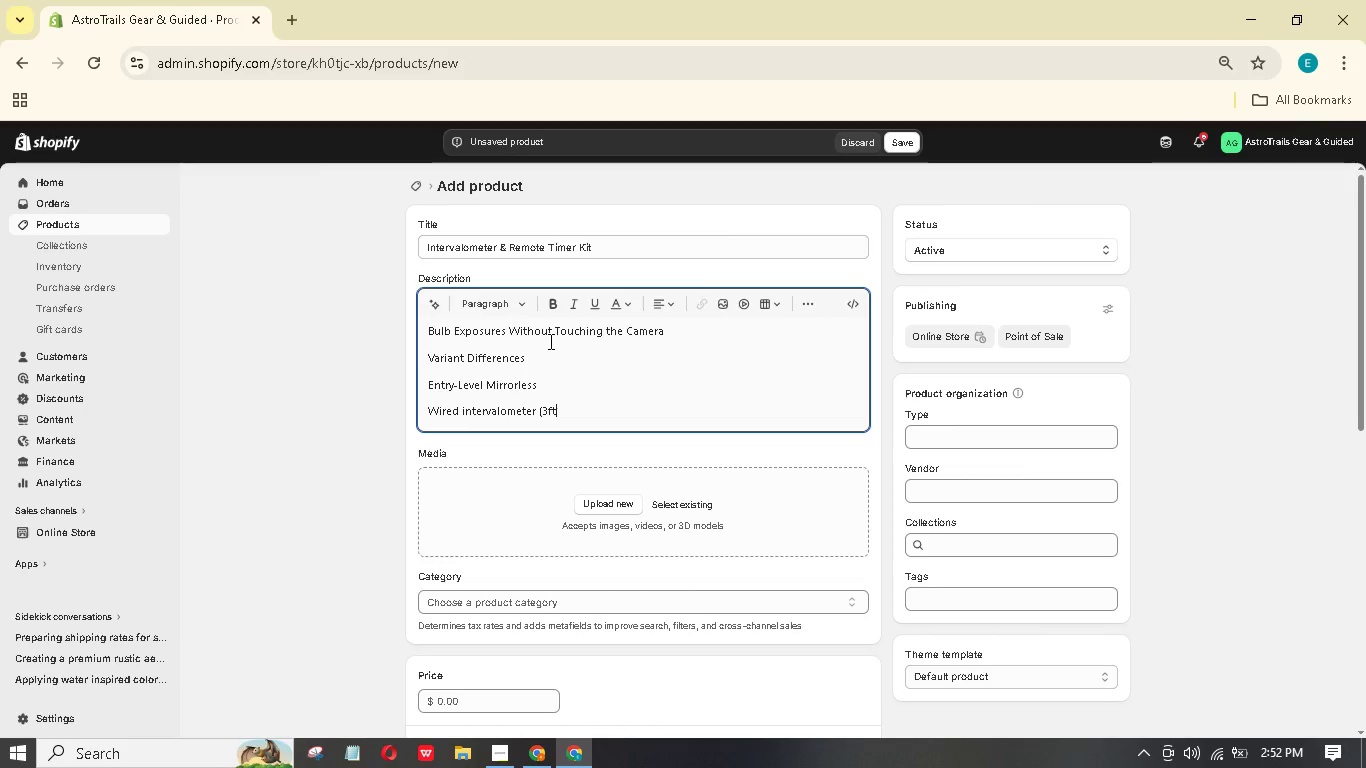 
key(ArrowLeft)
 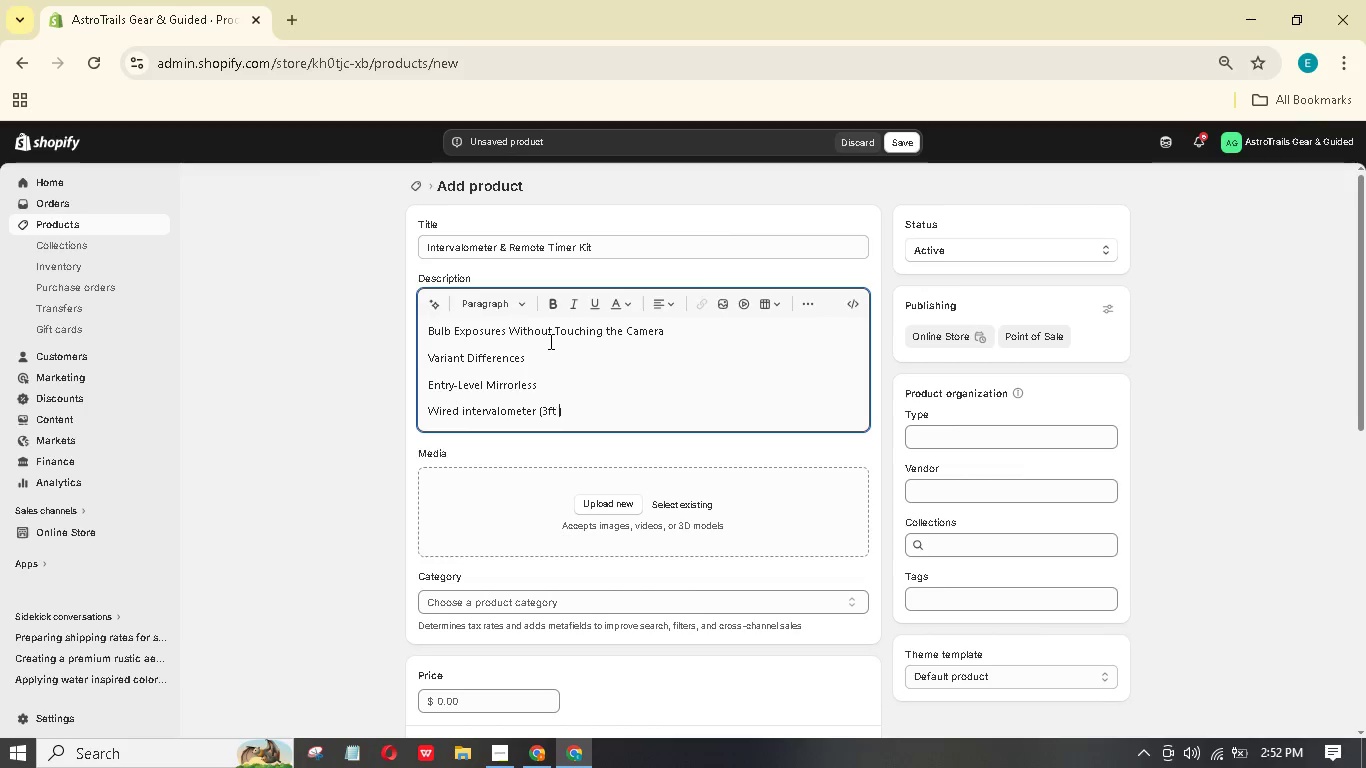 
type( cable)
 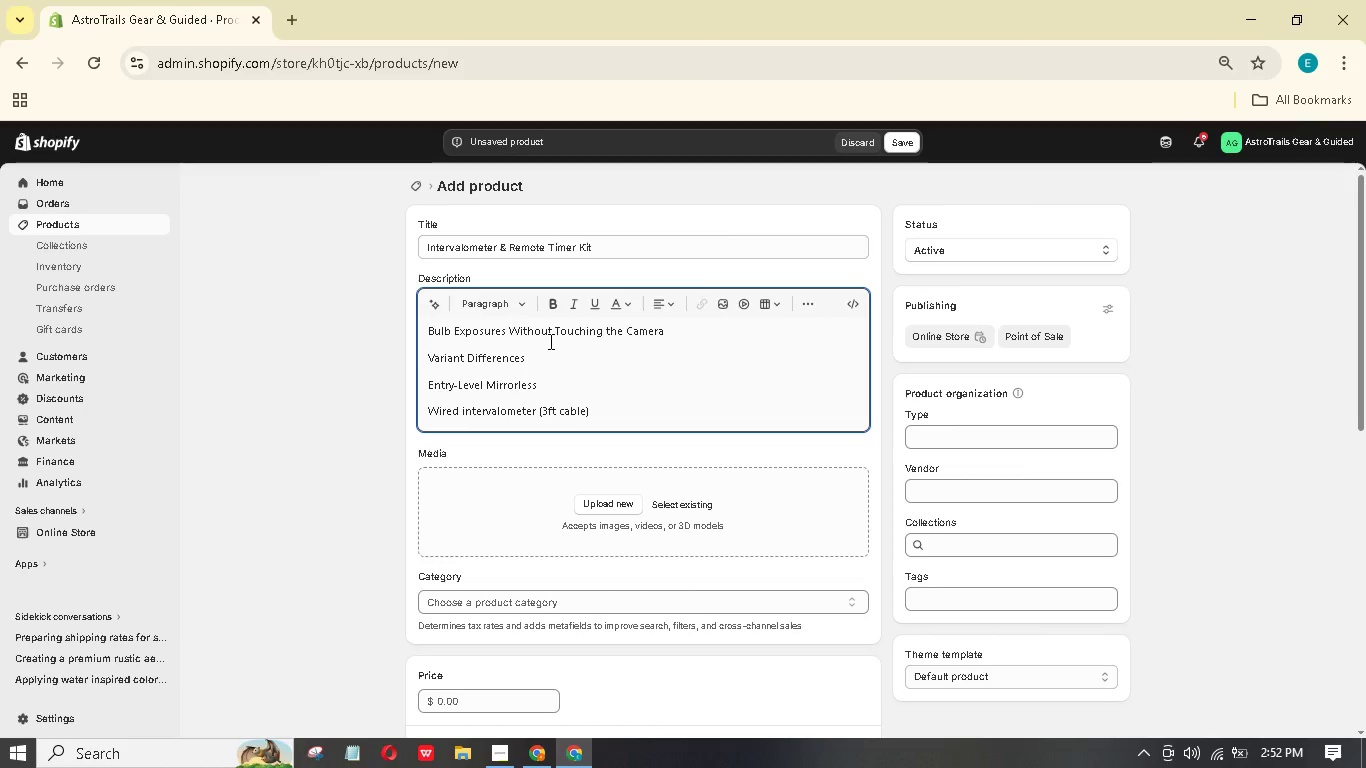 
key(ArrowRight)
 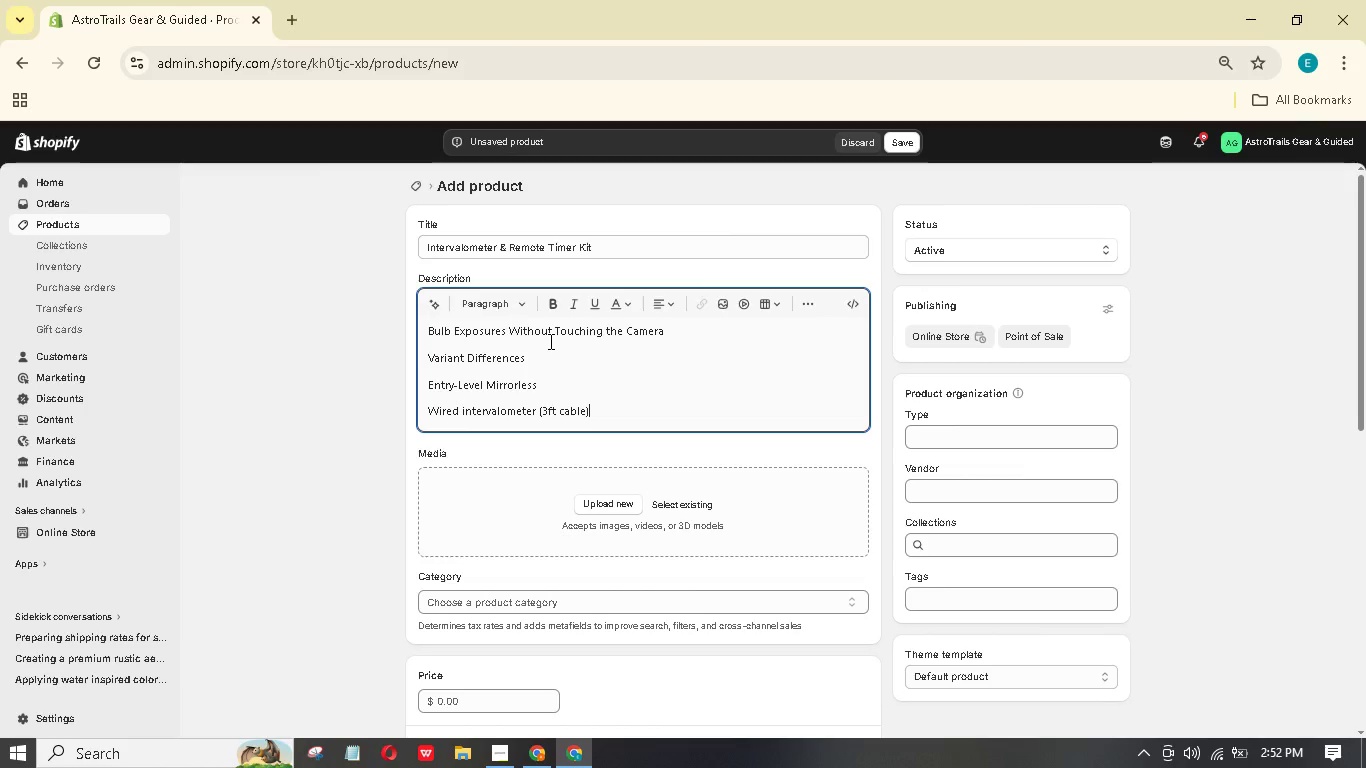 
key(ArrowRight)
 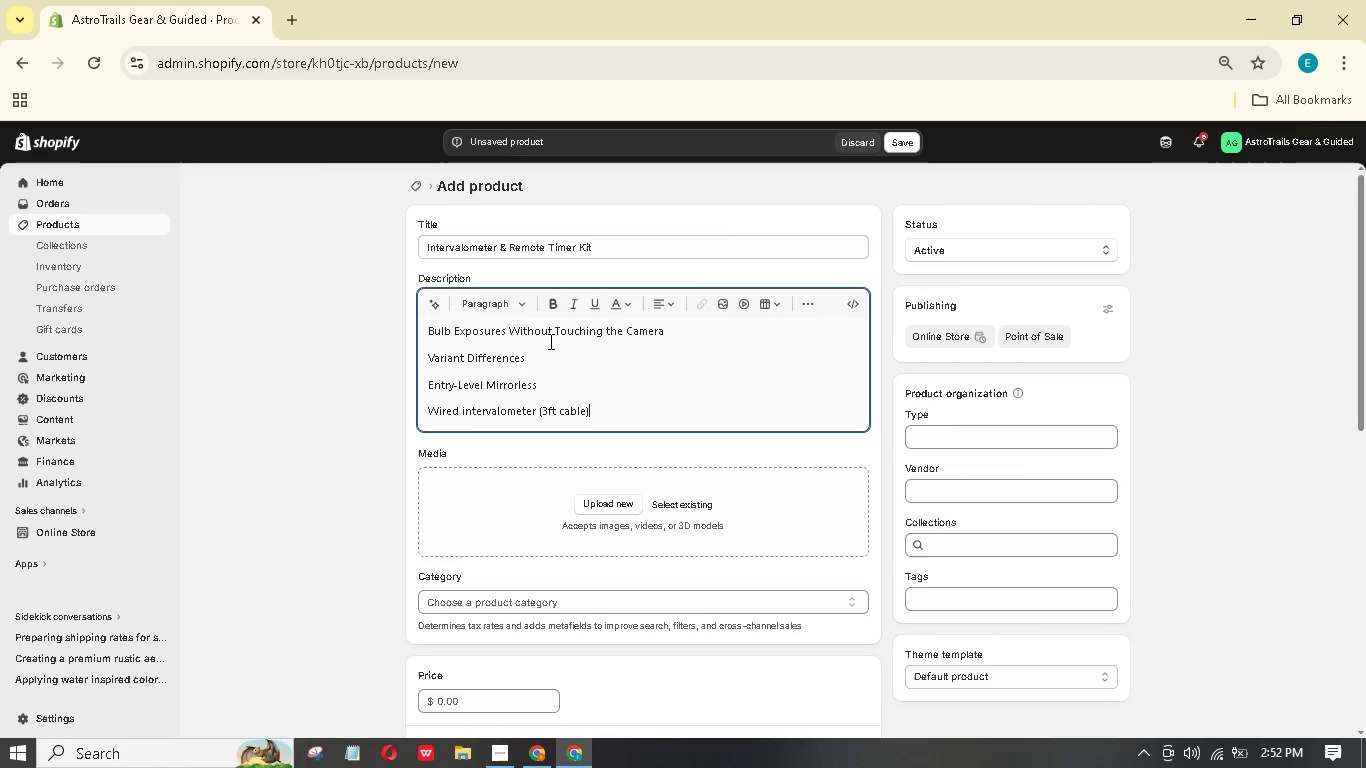 
key(Enter)
 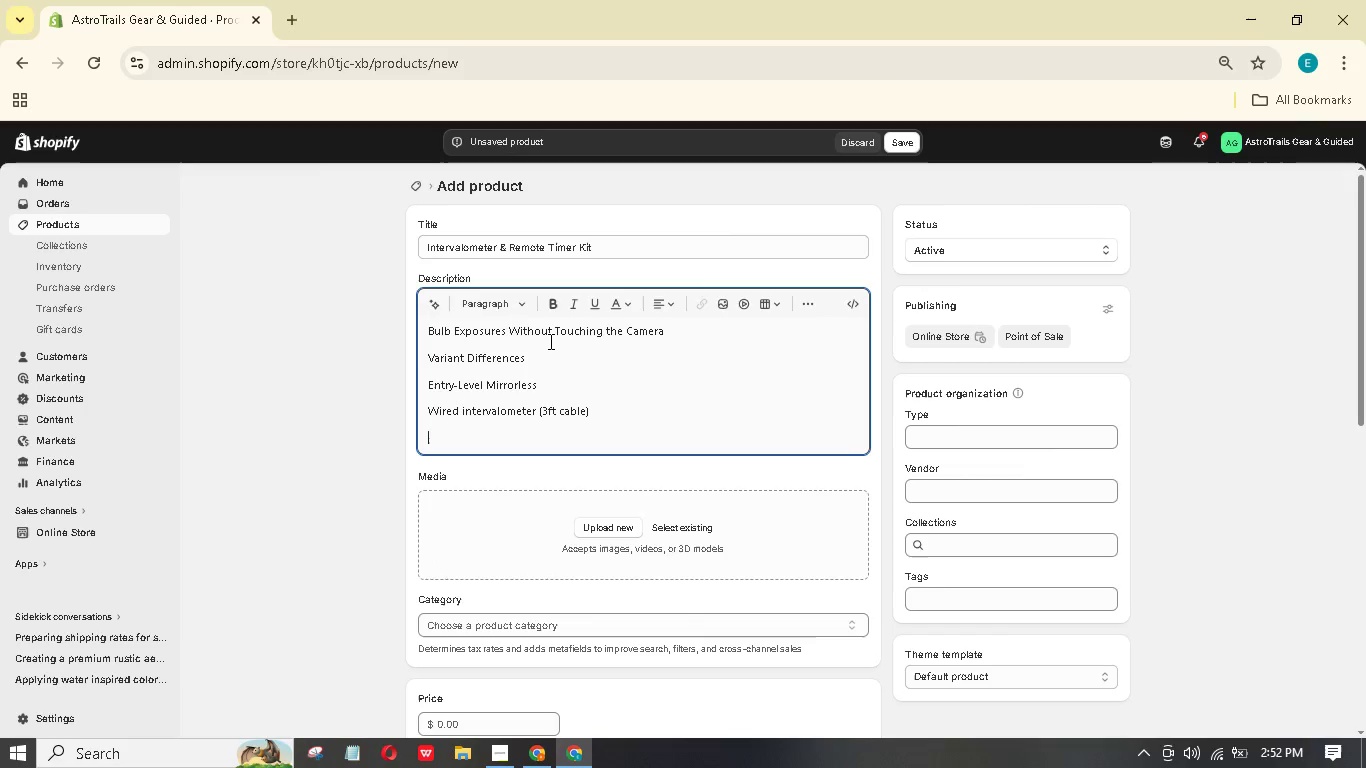 
type(AAA batery powe)
 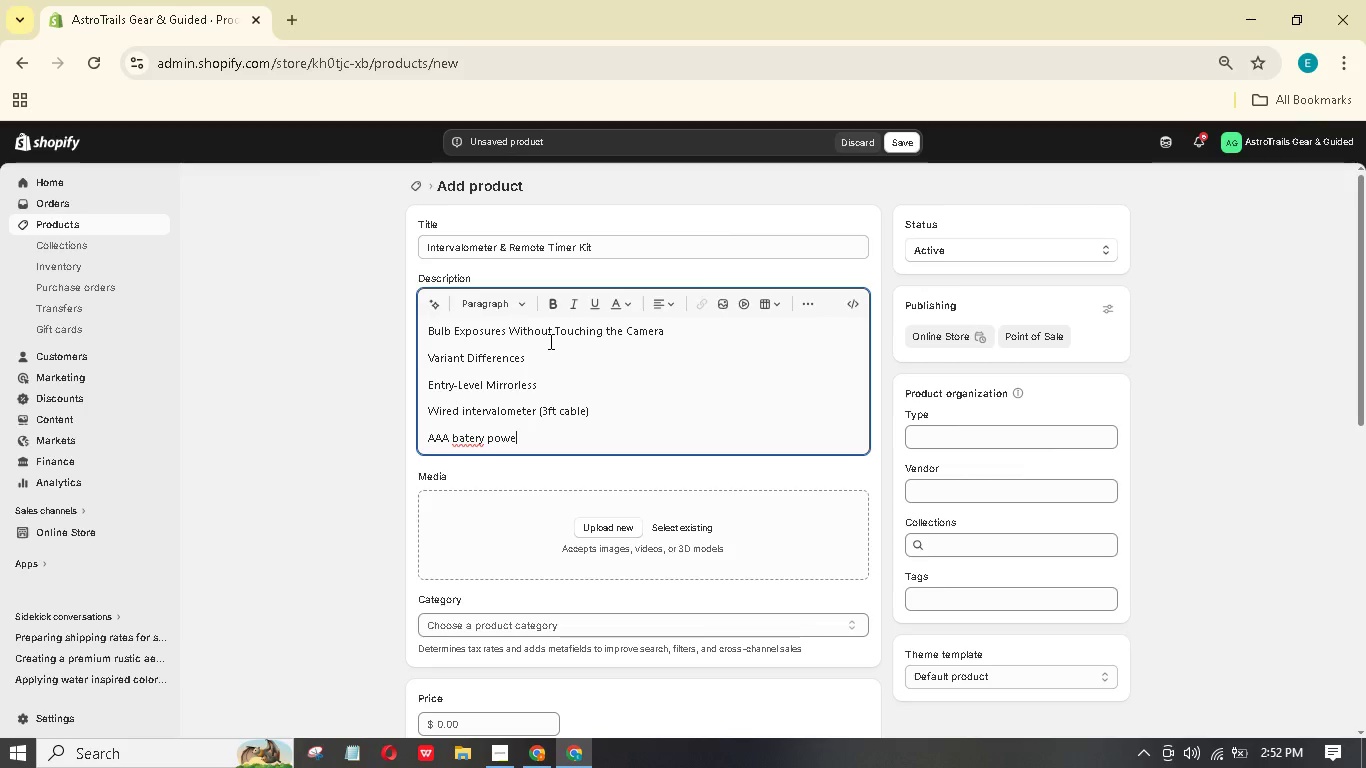 
type(re)
 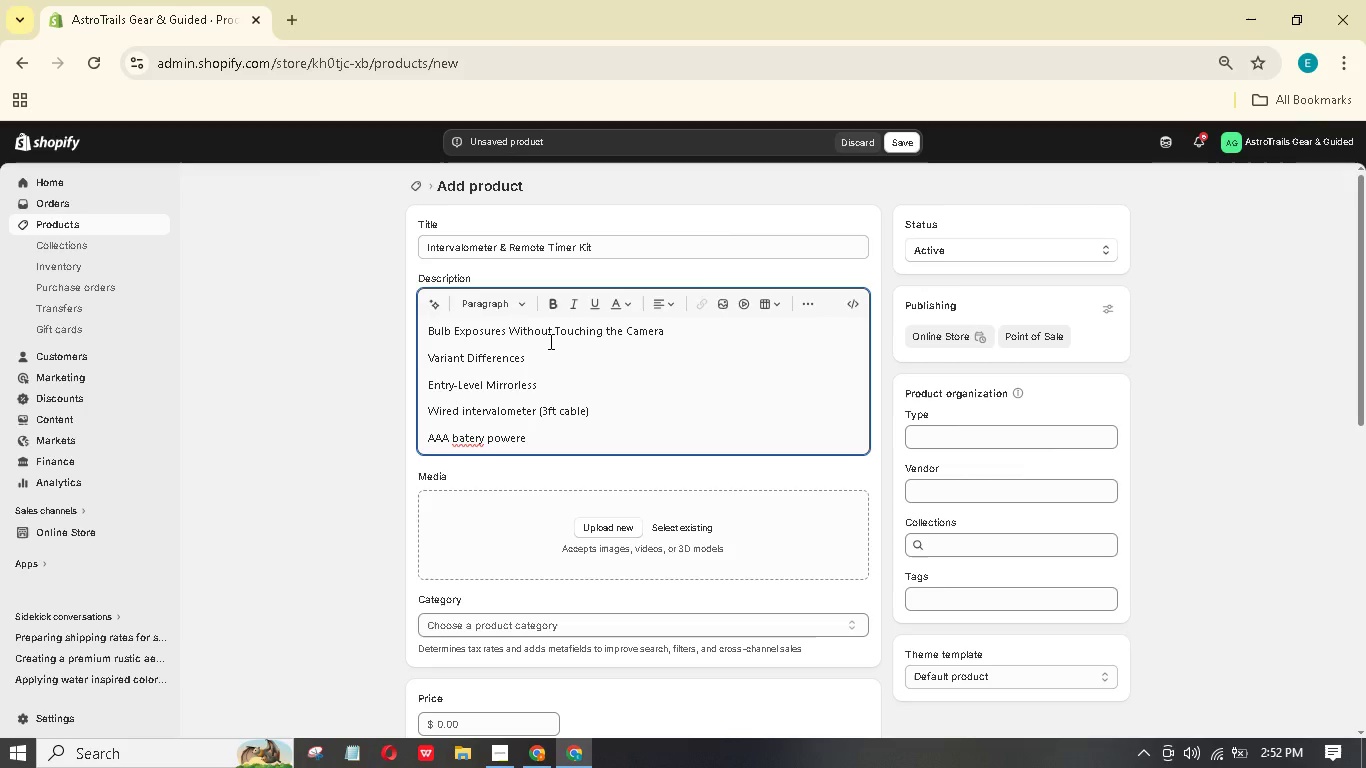 
key(D)
 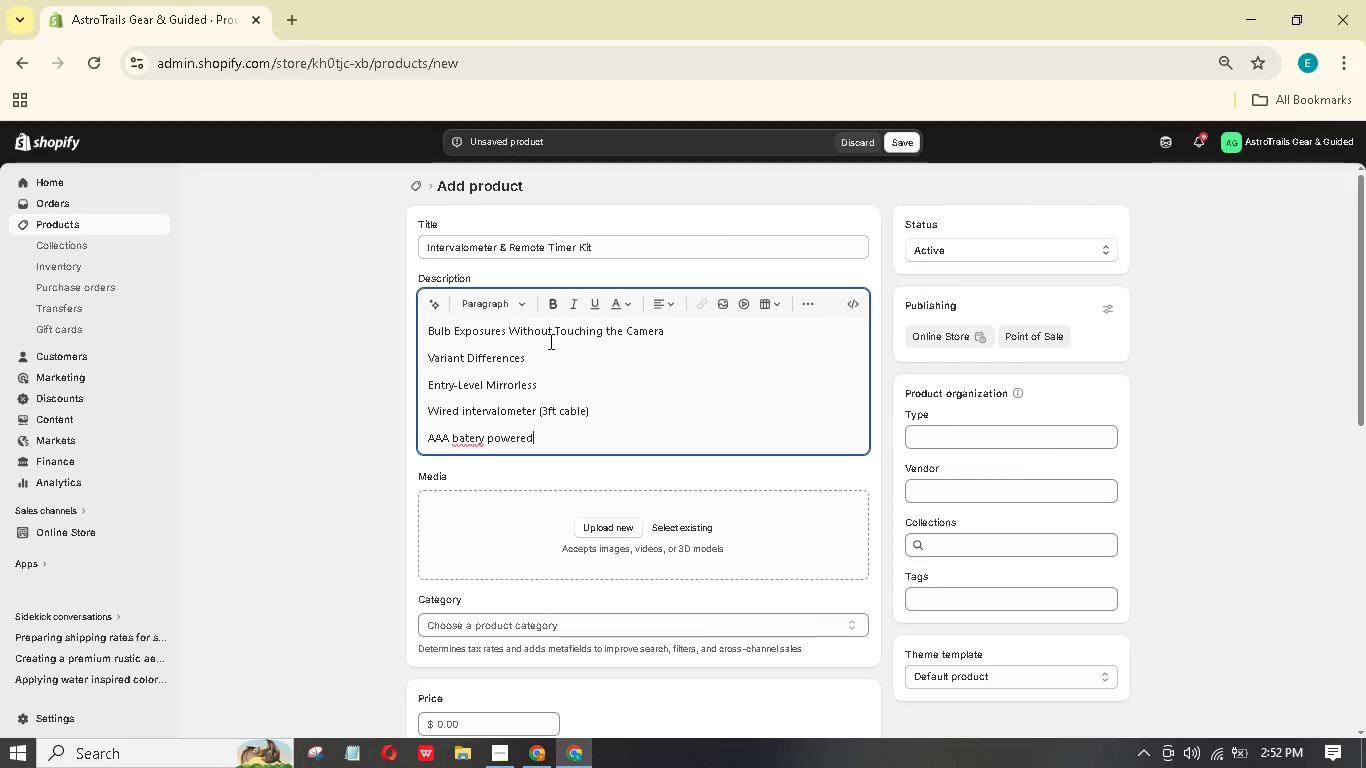 
key(Enter)
 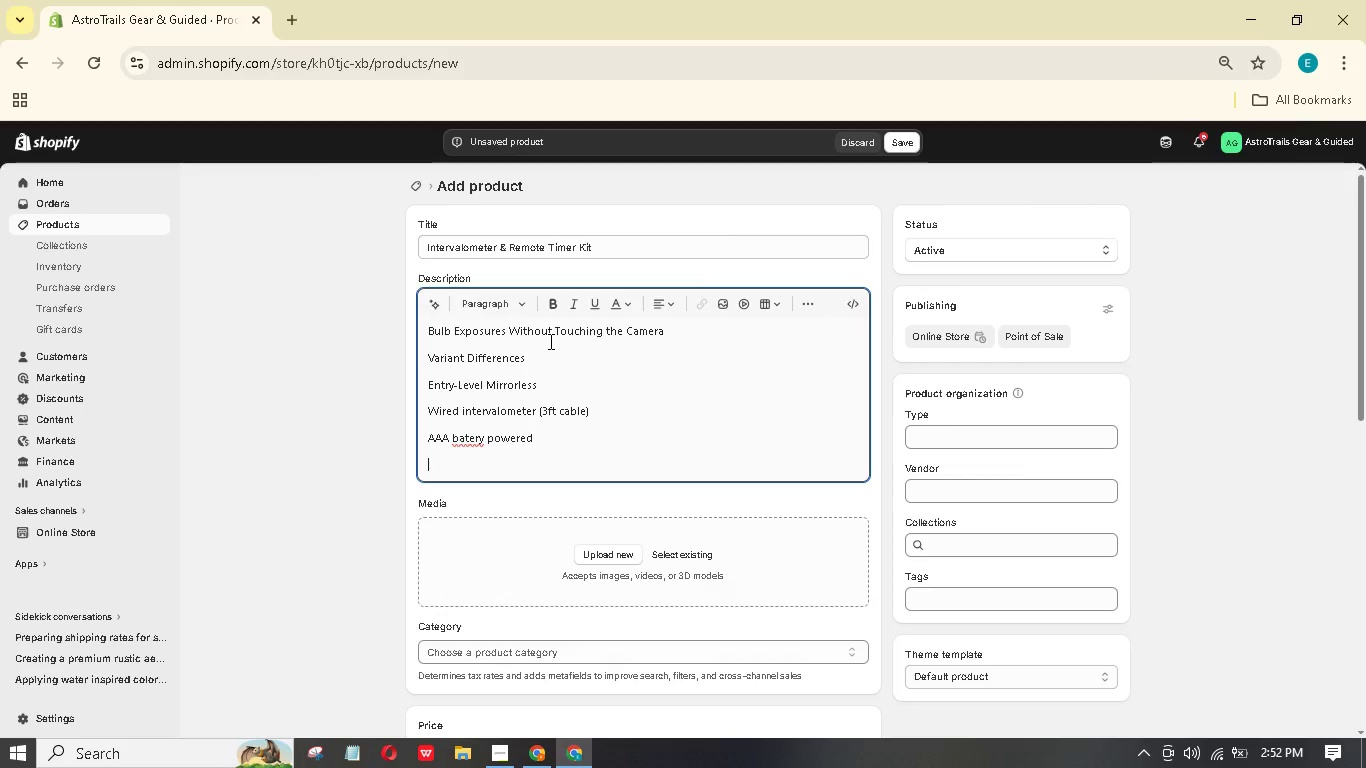 
type(Lcd display)
 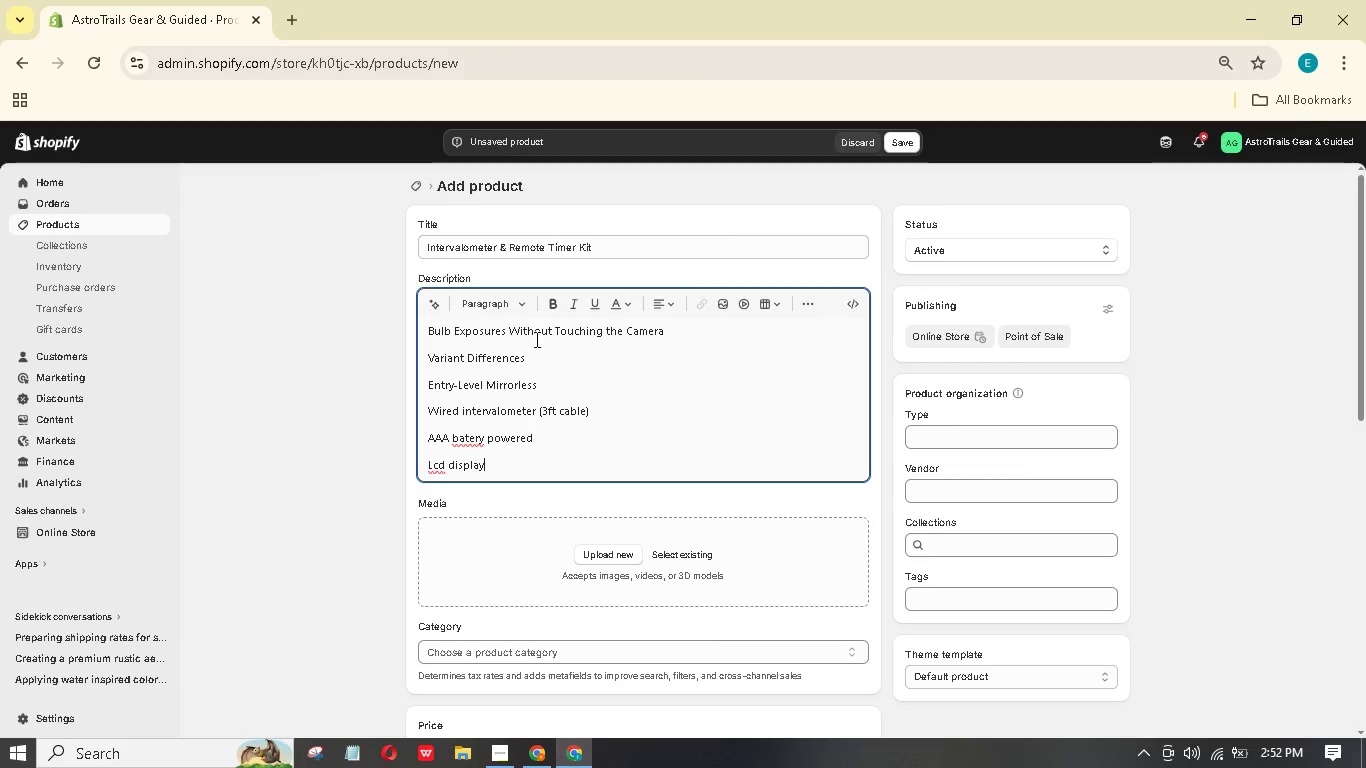 
scroll: coordinate [526, 354], scroll_direction: down, amount: 2.0
 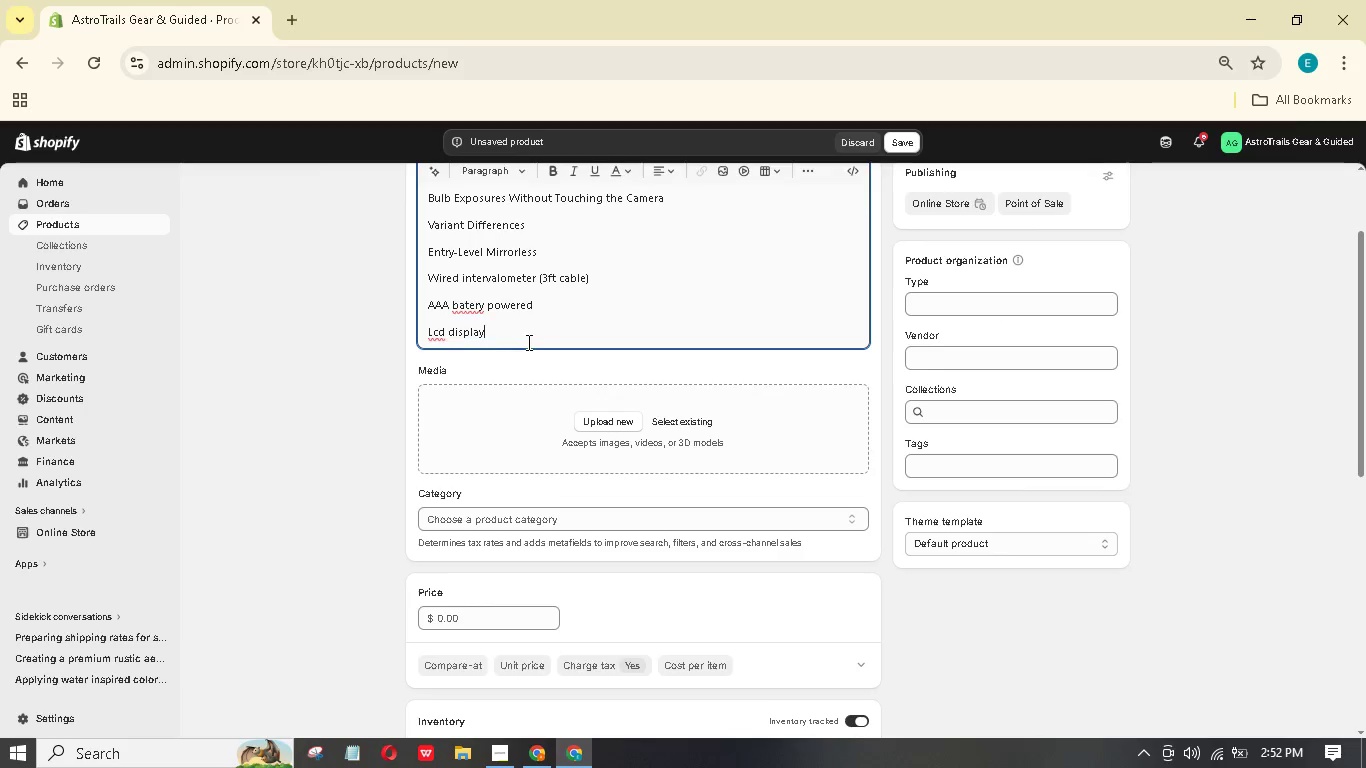 
scroll: coordinate [526, 343], scroll_direction: up, amount: 1.0
 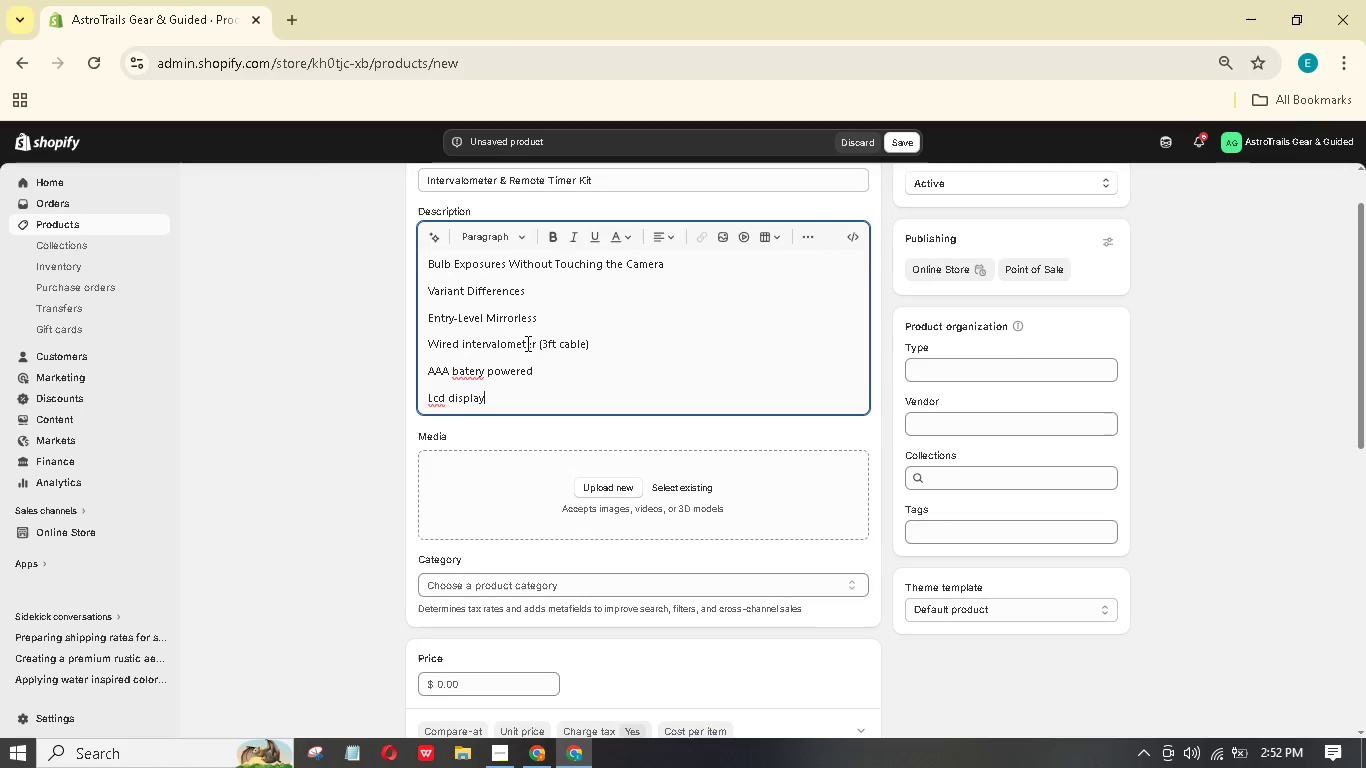 
left_click([471, 367])
 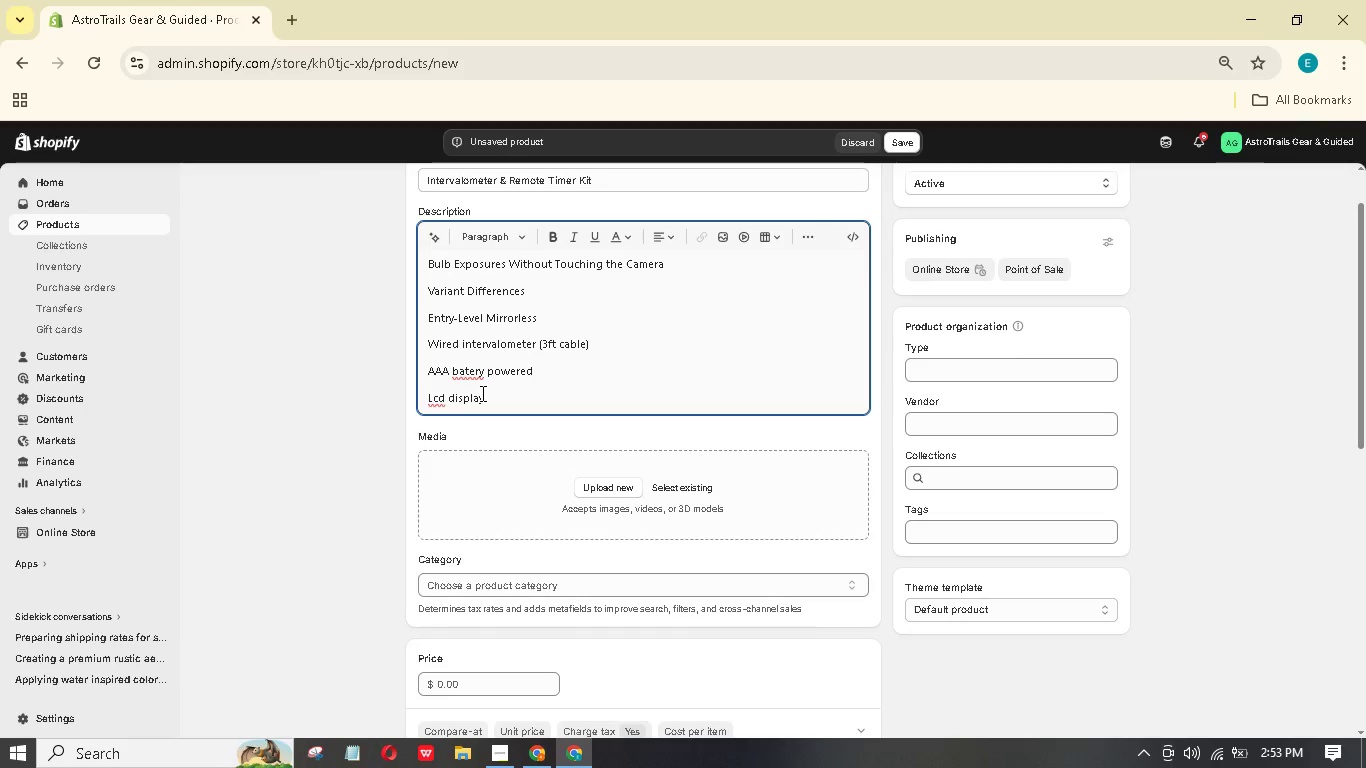 
key(T)
 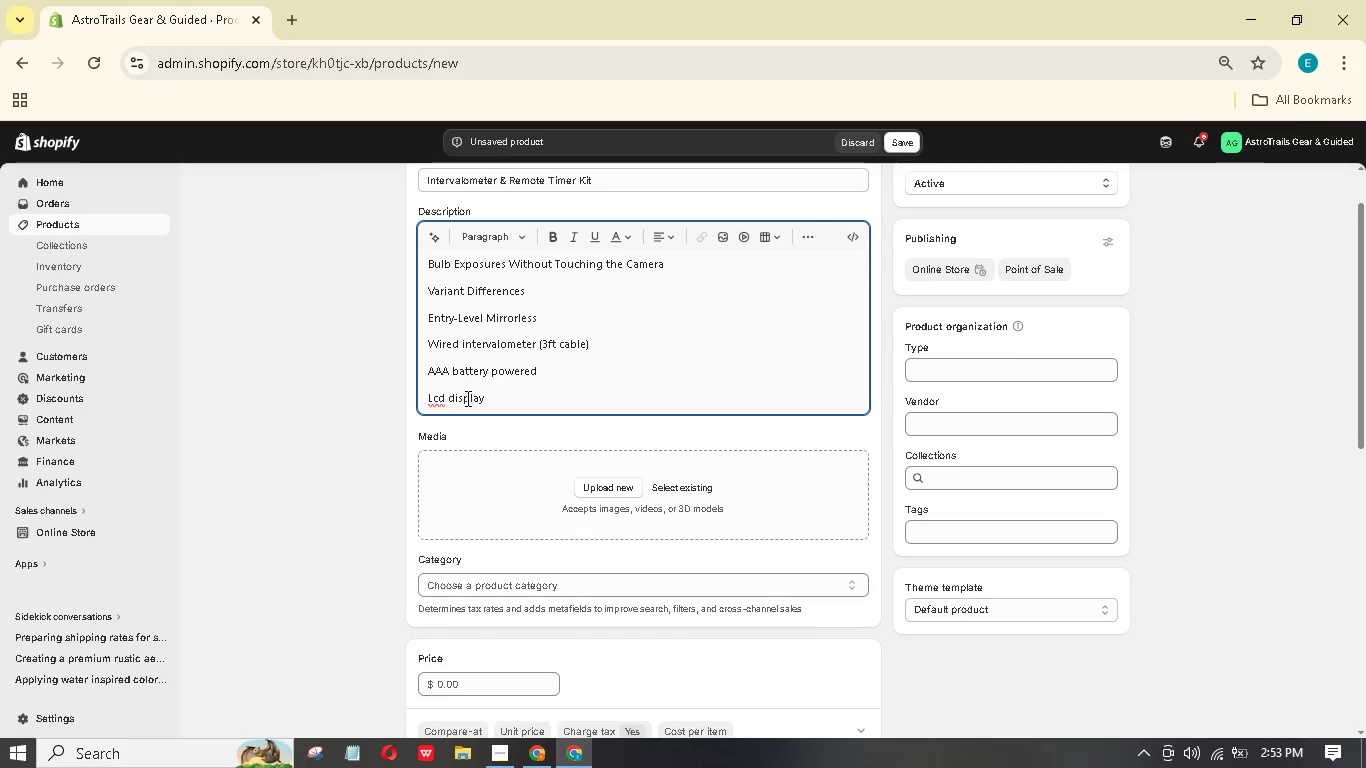 
left_click([446, 401])
 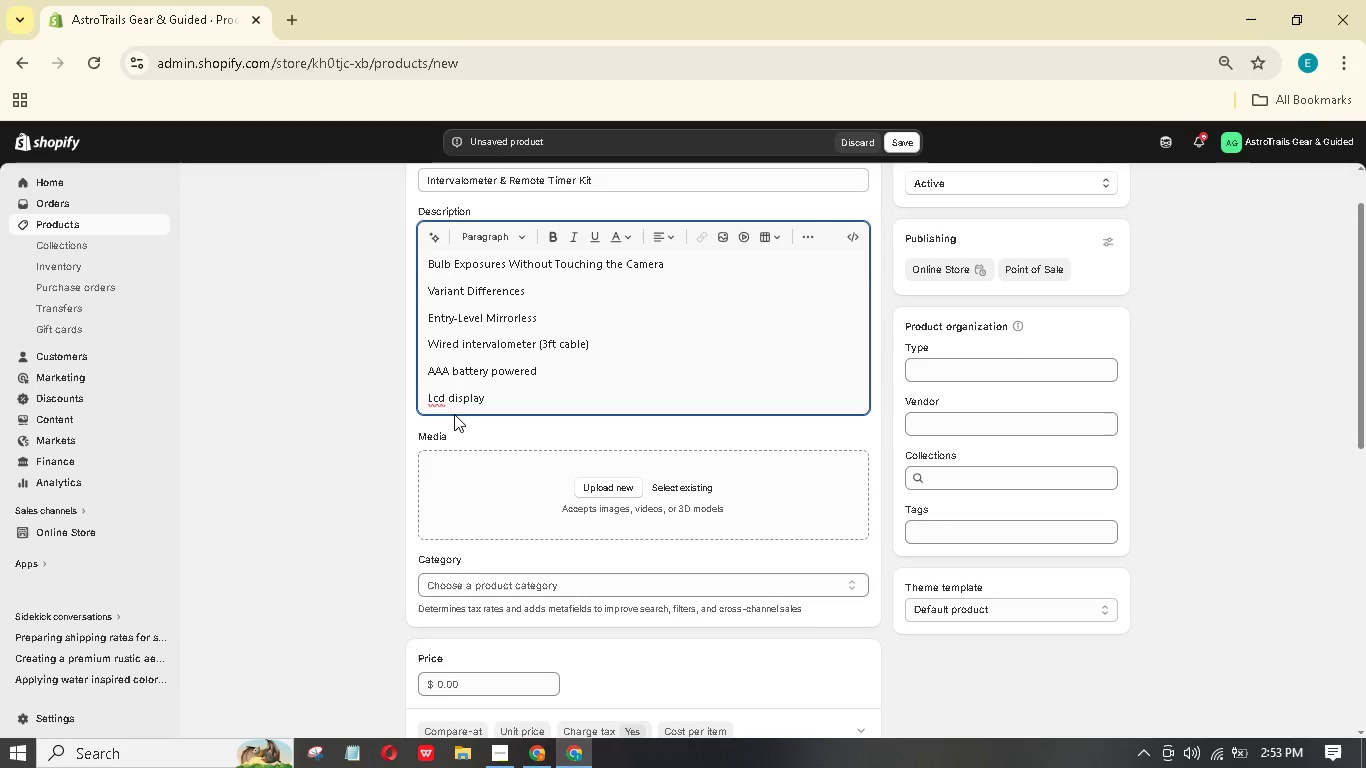 
key(Backspace)
key(Backspace)
type(CD)
 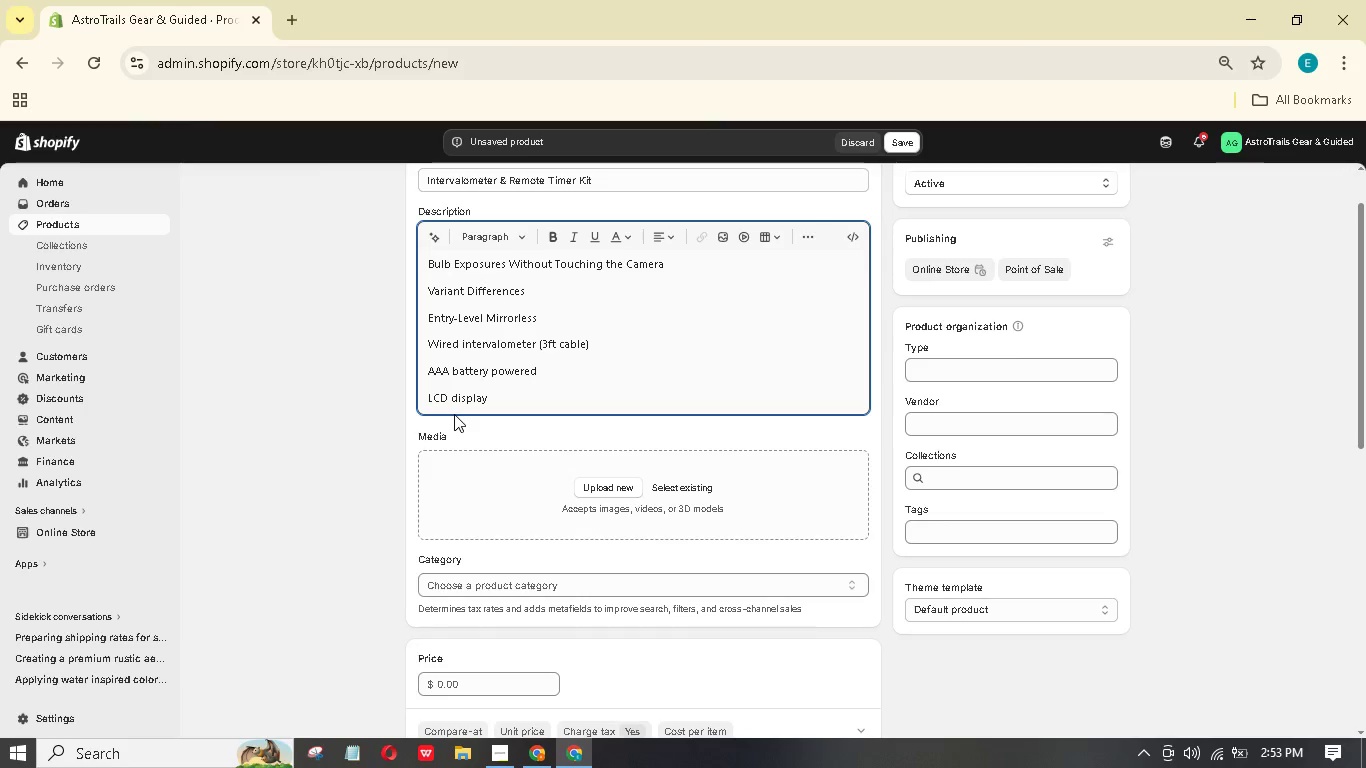 
hold_key(key=ArrowRight, duration=0.56)
 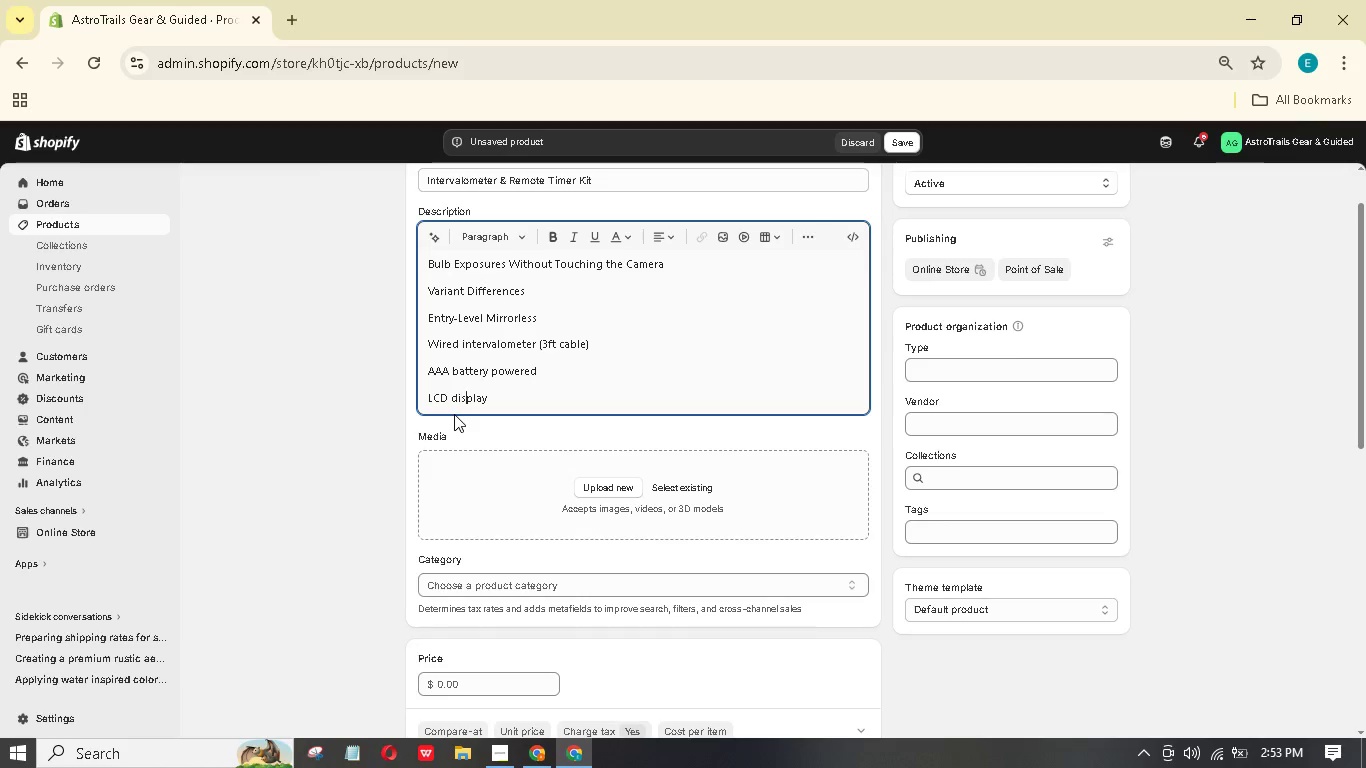 
key(ArrowRight)
 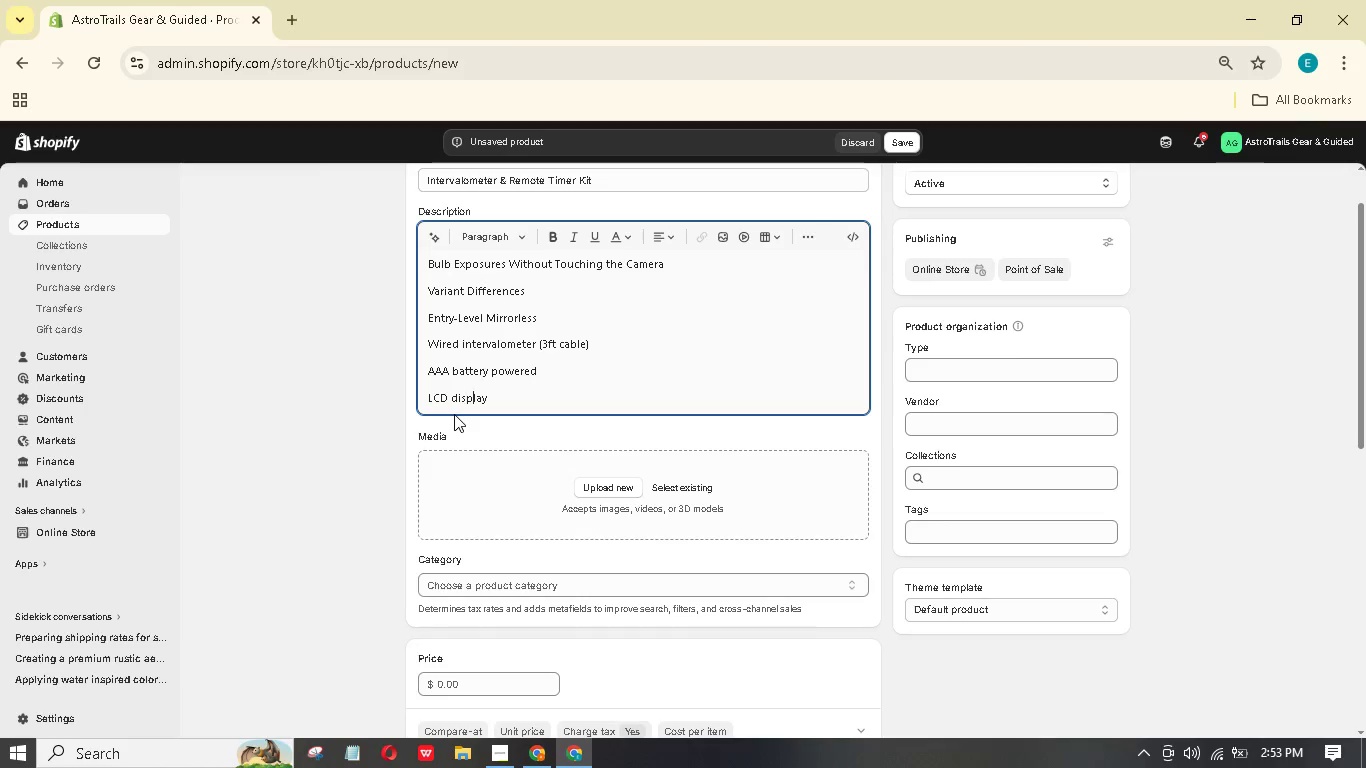 
key(ArrowRight)
 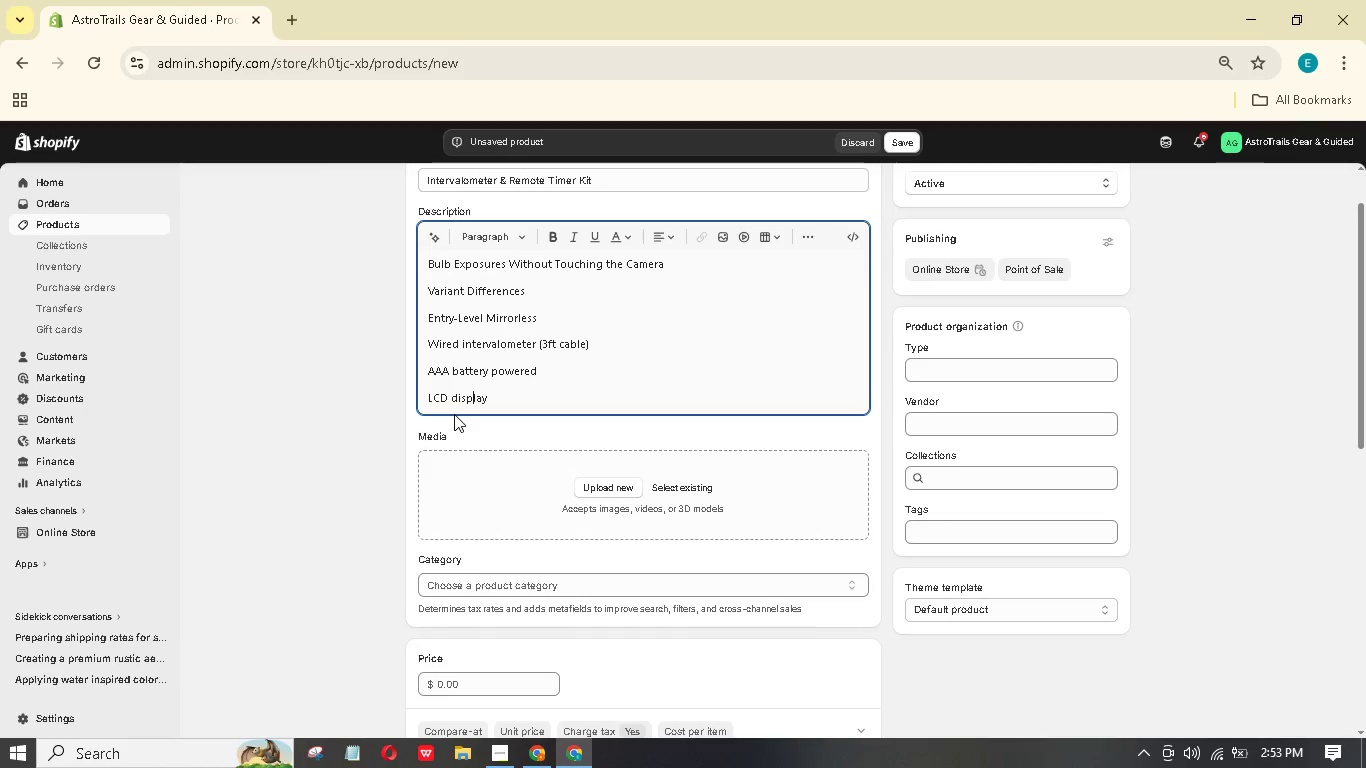 
key(ArrowRight)
 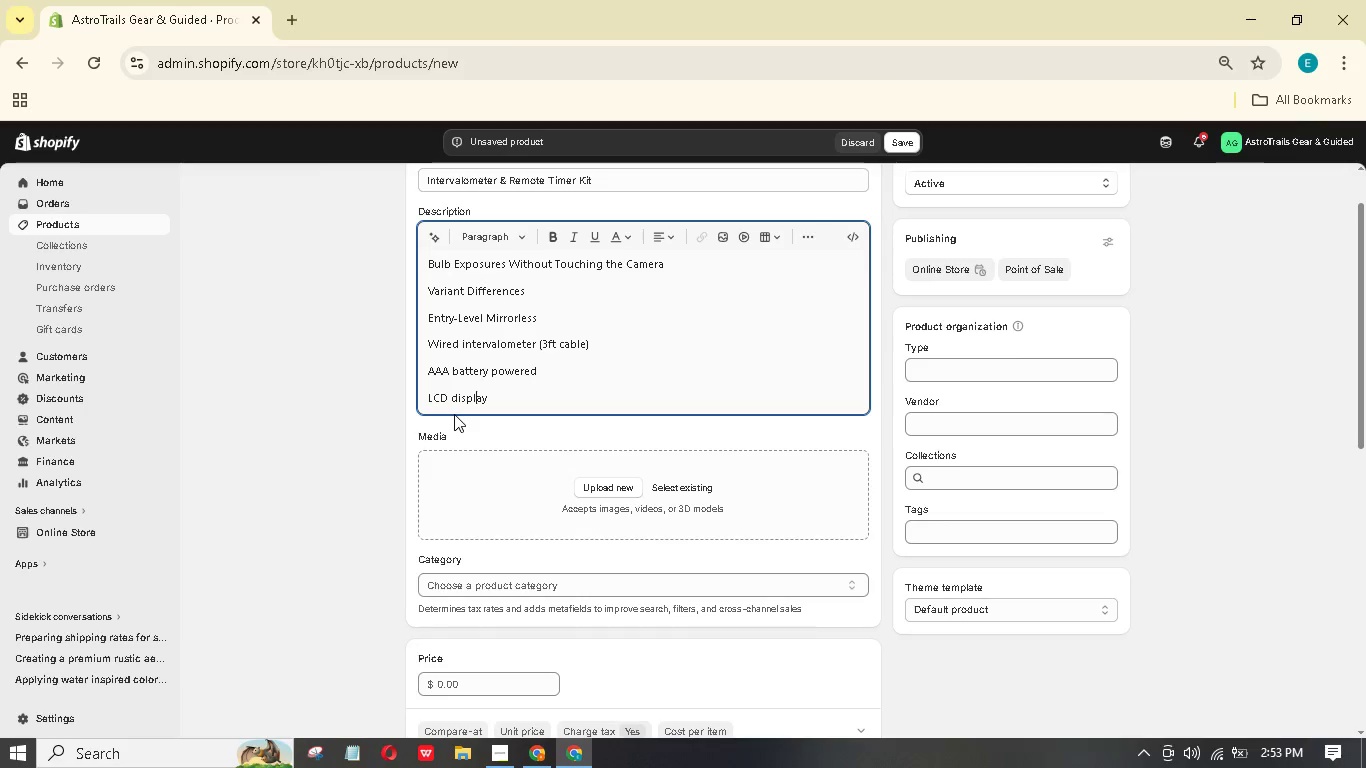 
key(ArrowRight)
 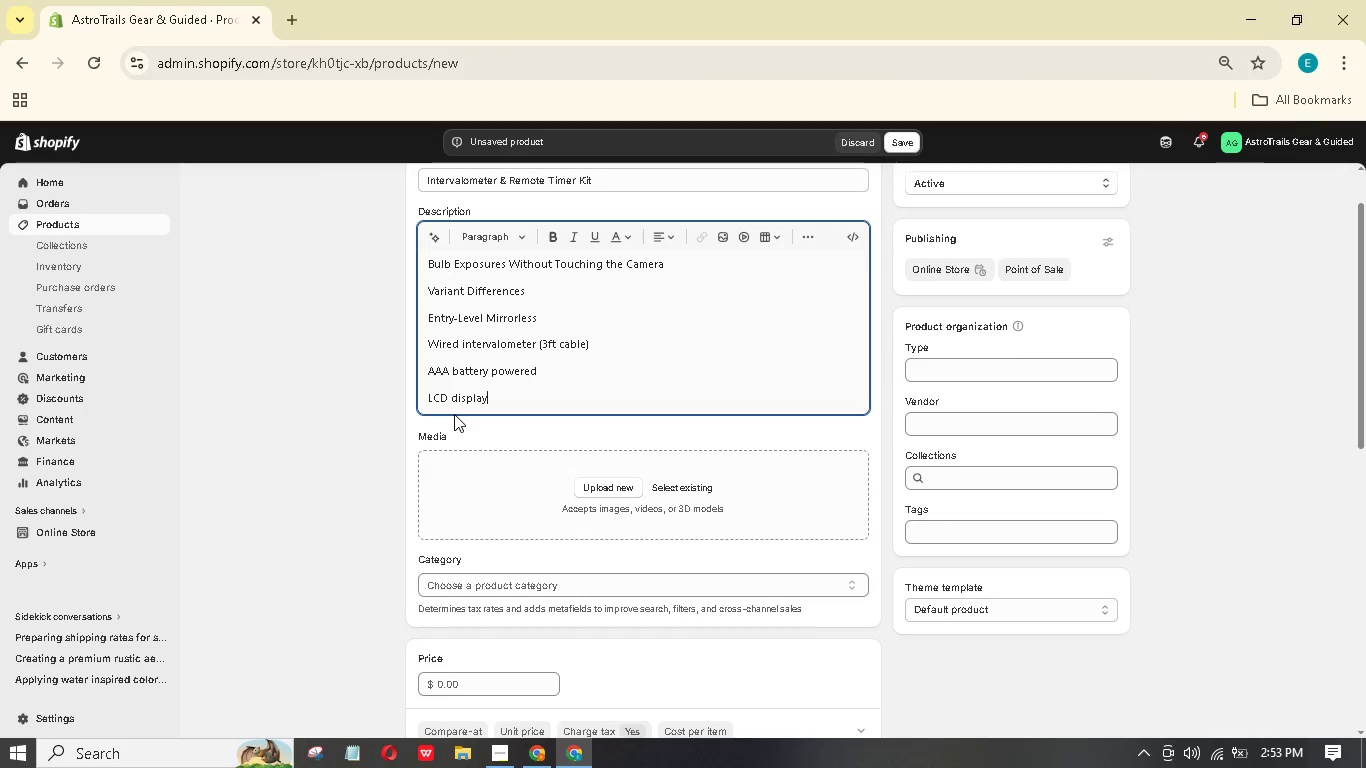 
key(ArrowRight)
 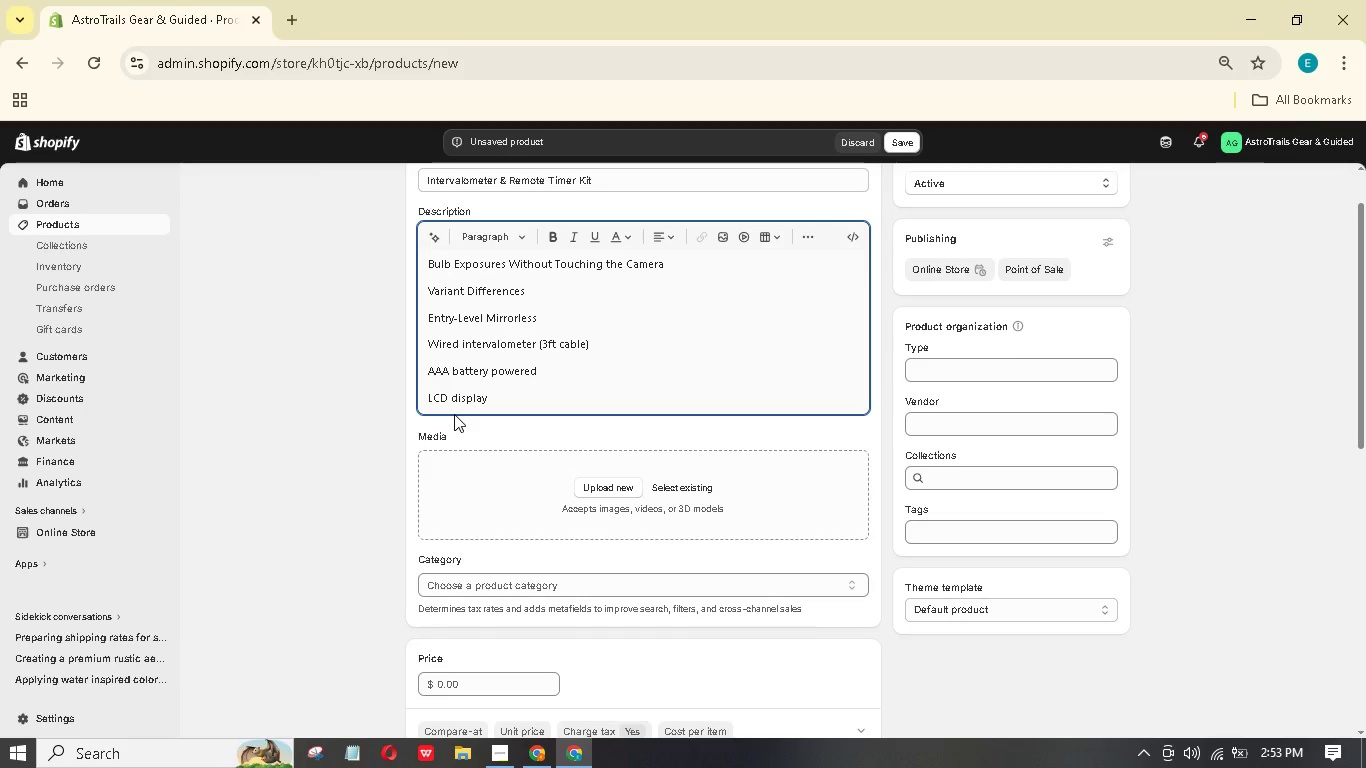 
key(Enter)
 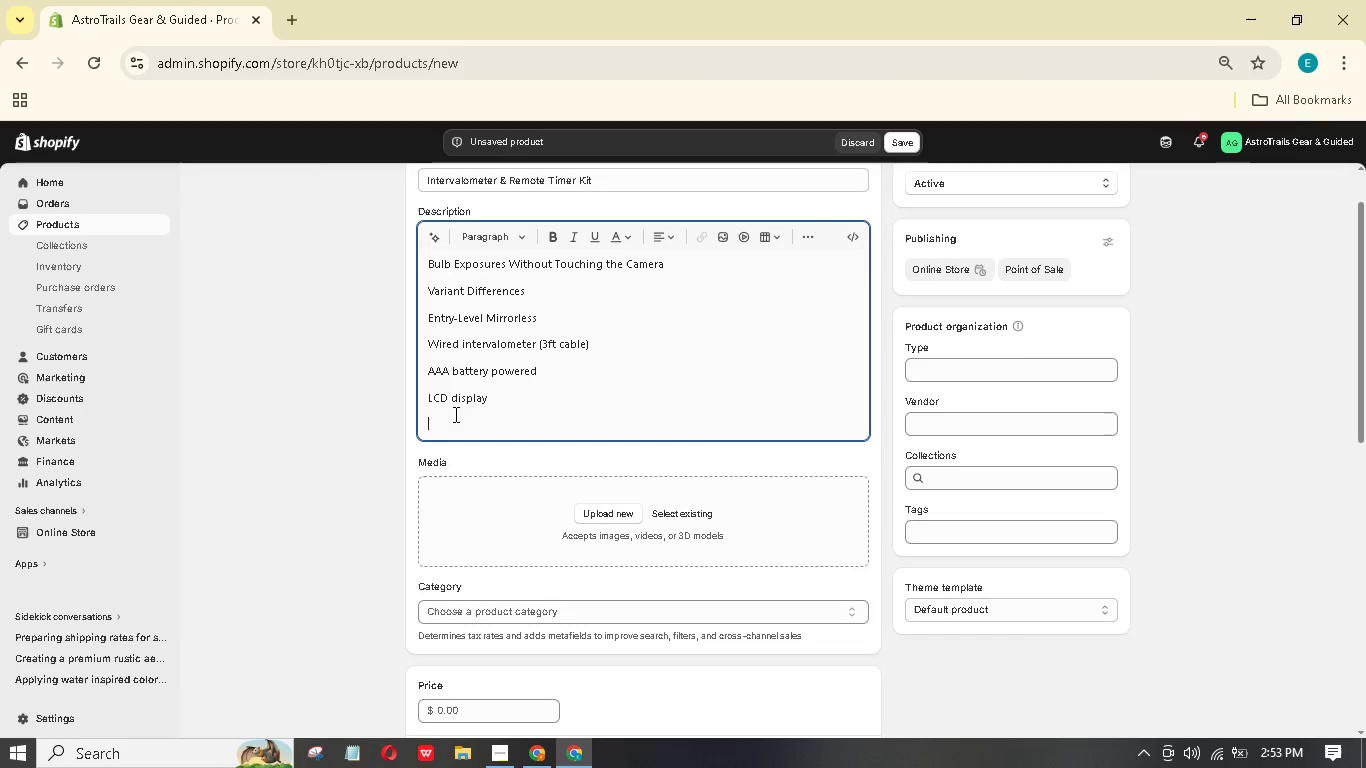 
type($15 w)
key(Backspace)
type(per week)
 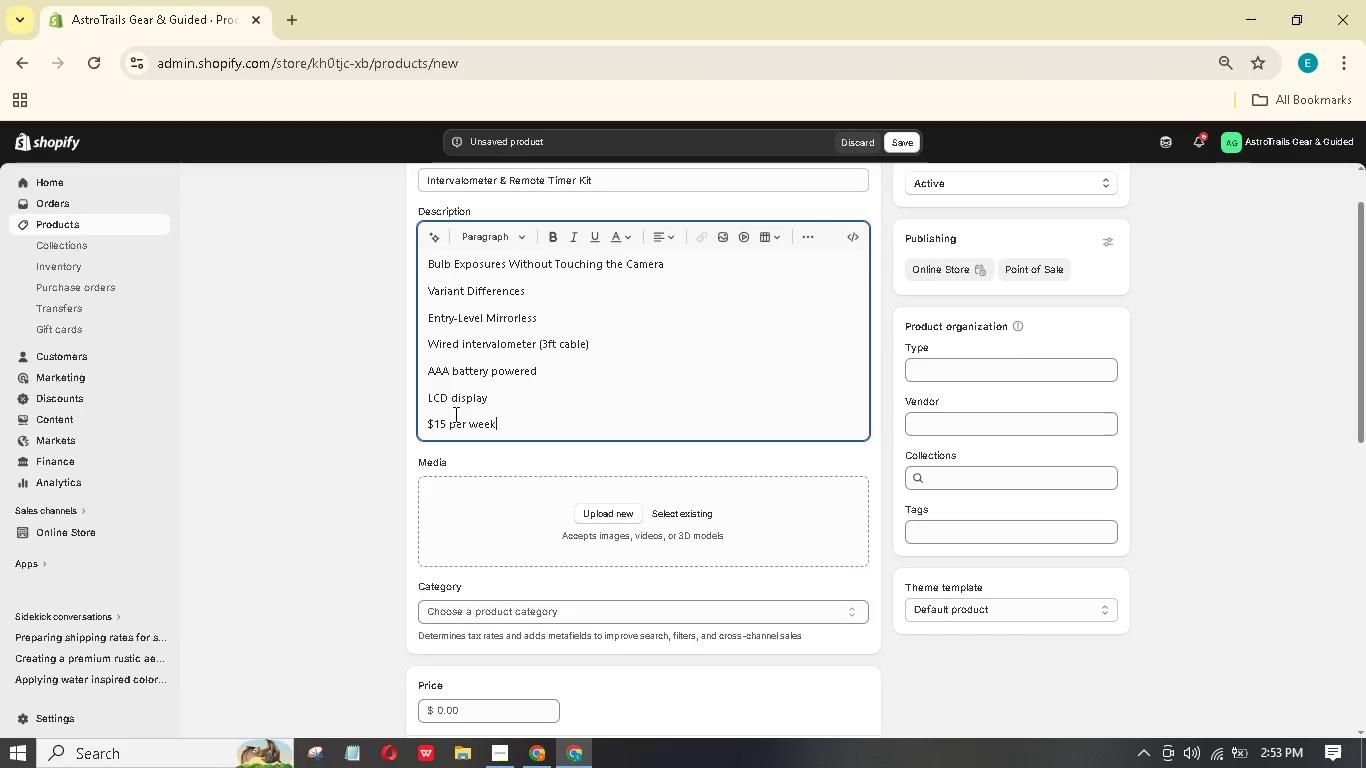 
key(Enter)
 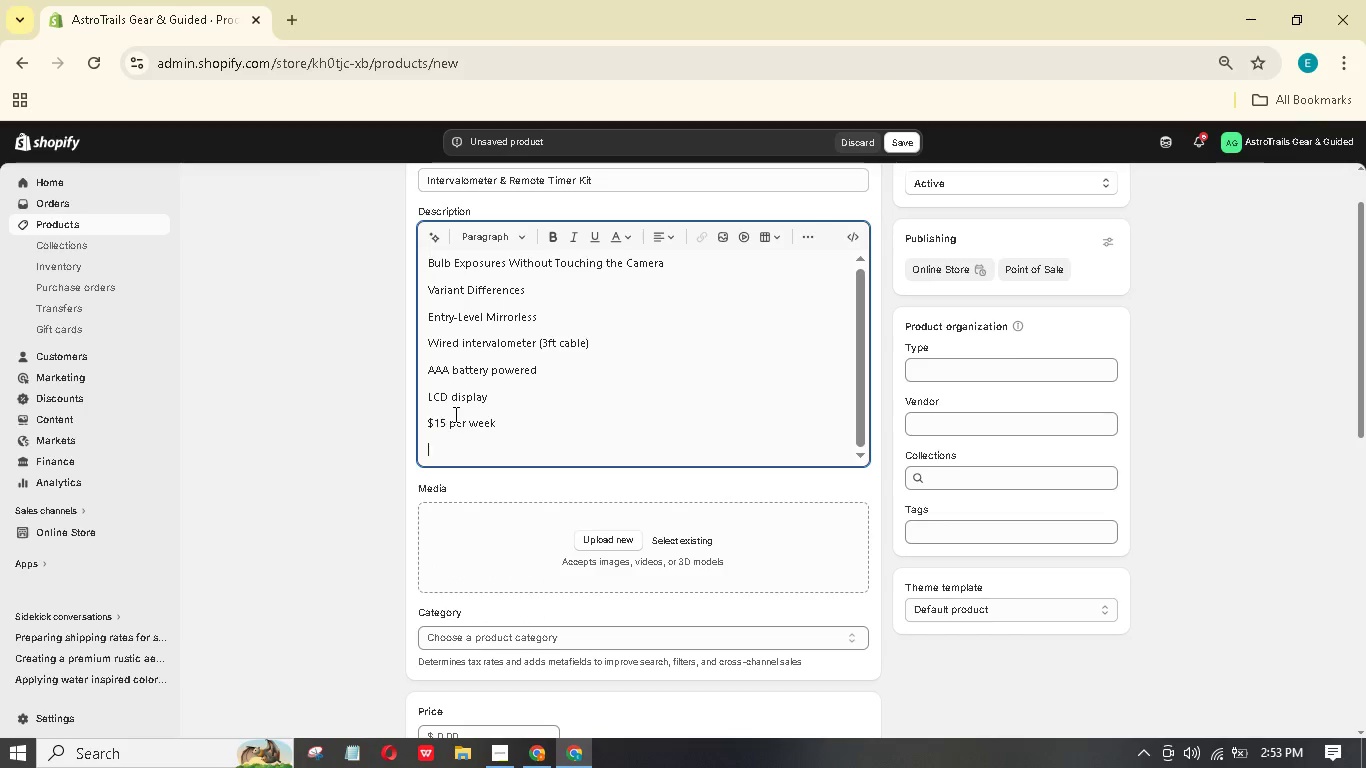 
type(Pro Ful-Frame)
 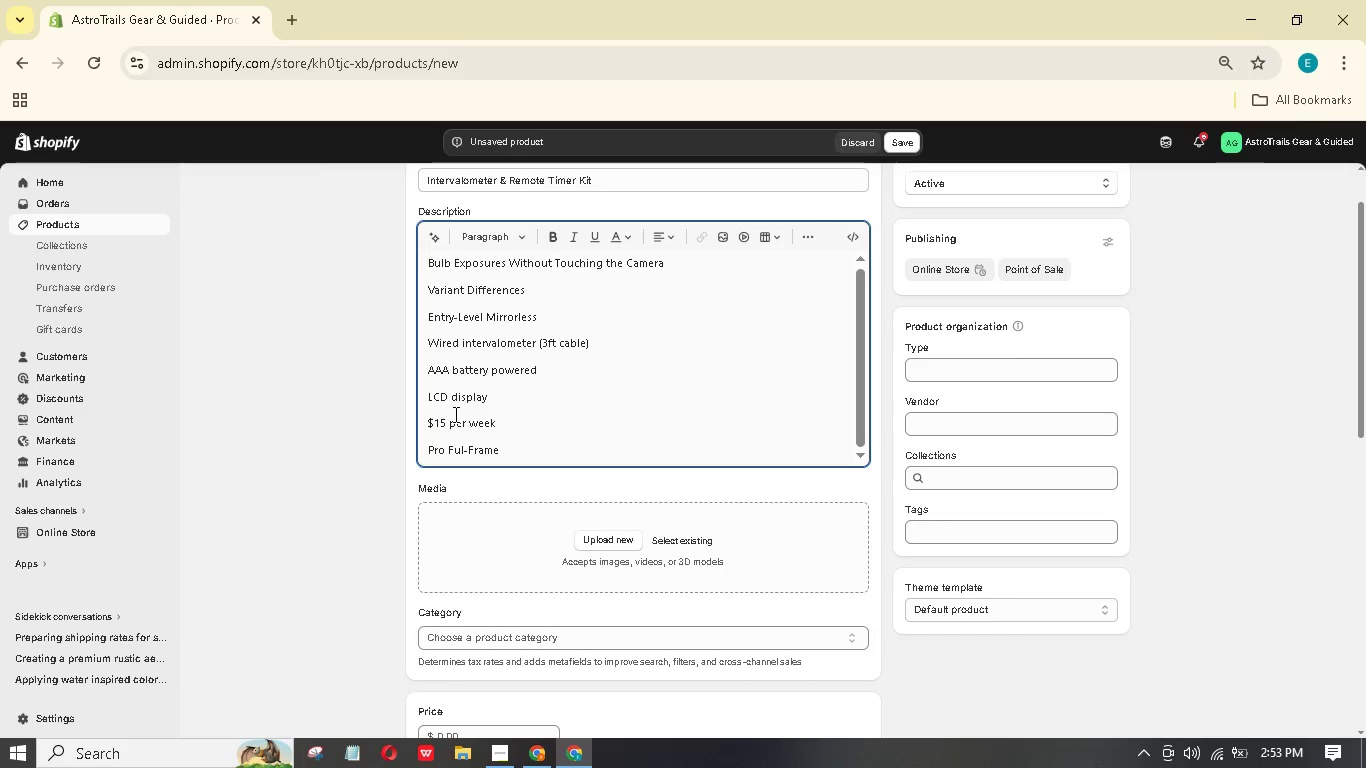 
wait(5.48)
 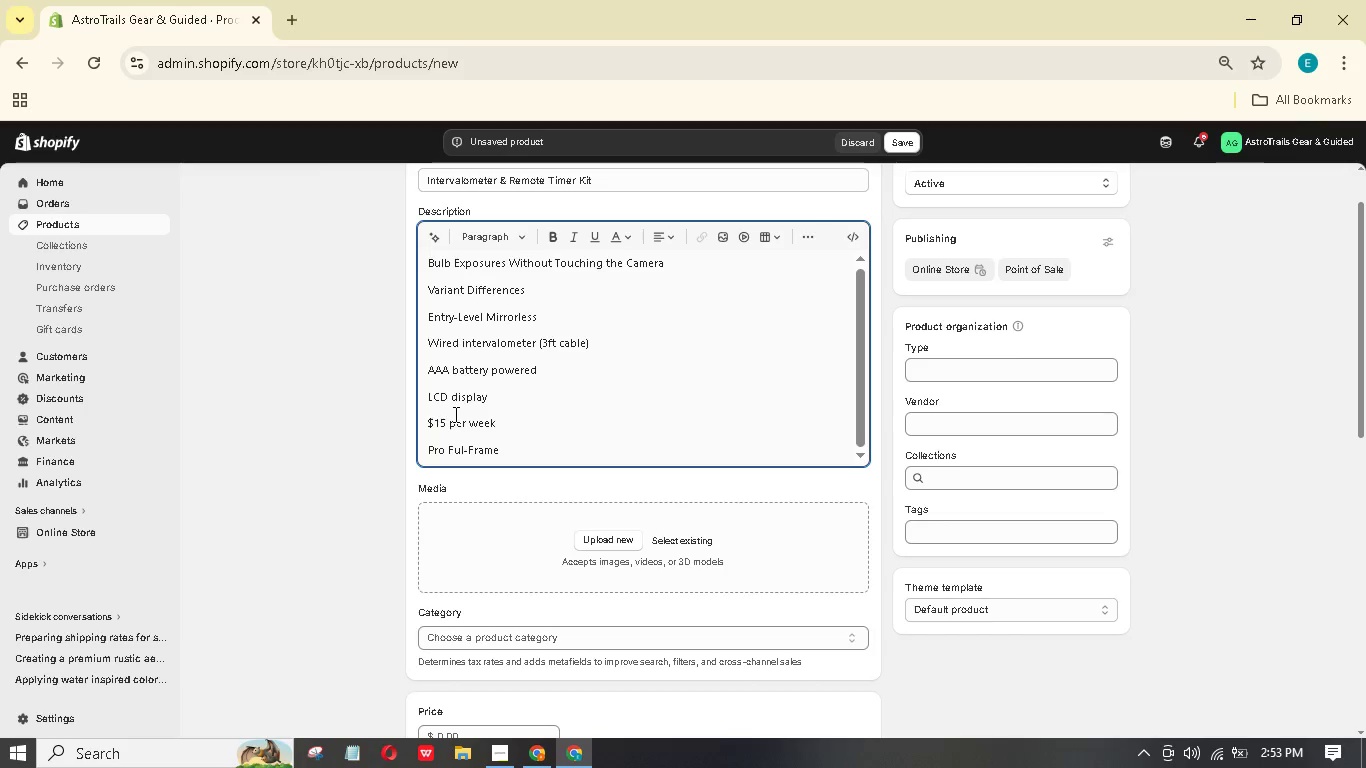 
key(Enter)
 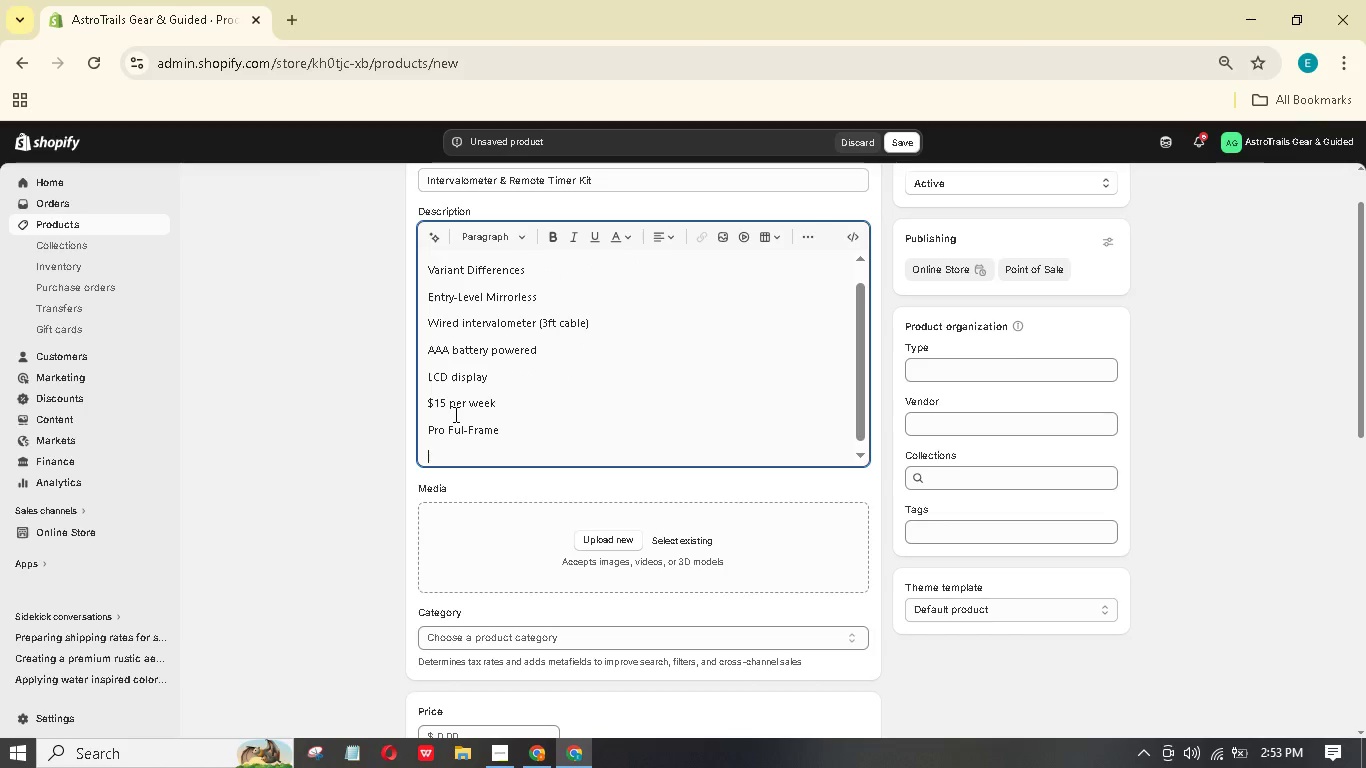 
type(Wireless remote with smartphone app)
 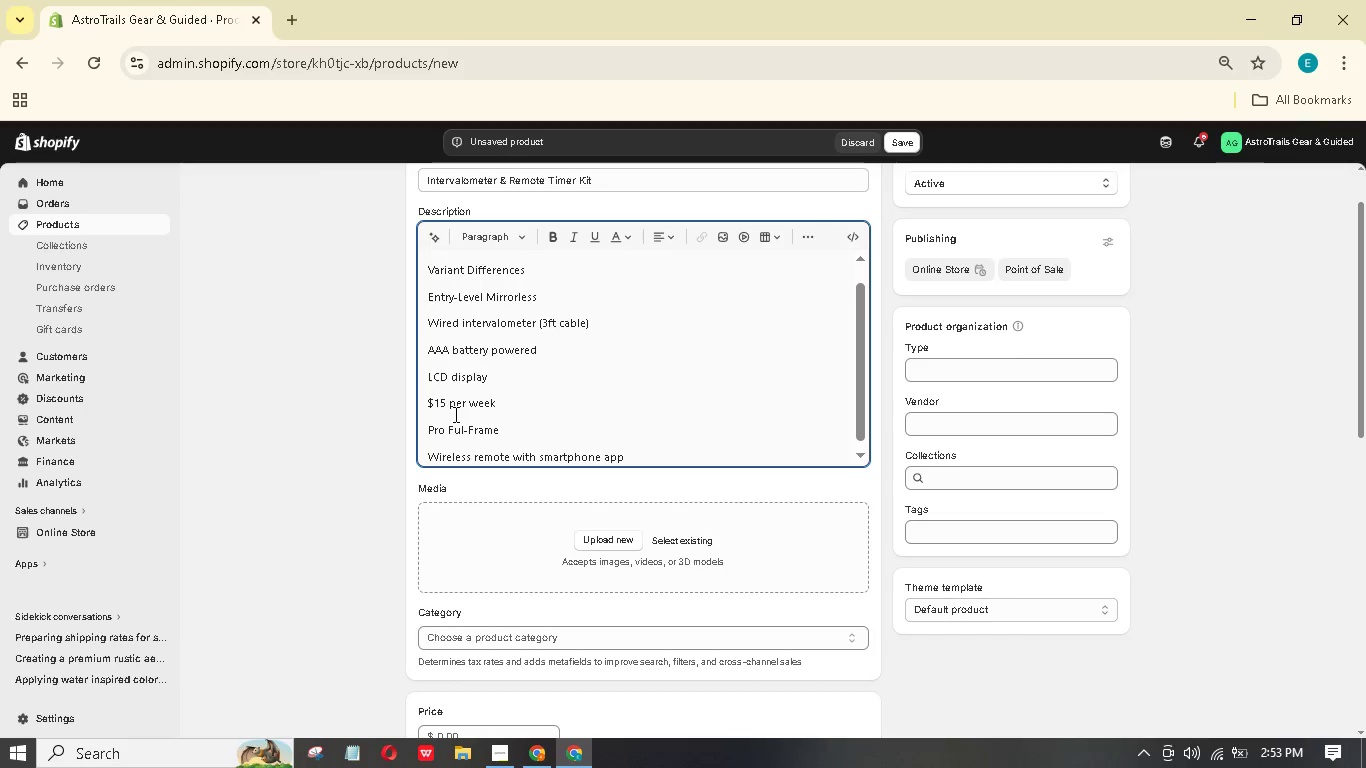 
key(Enter)
 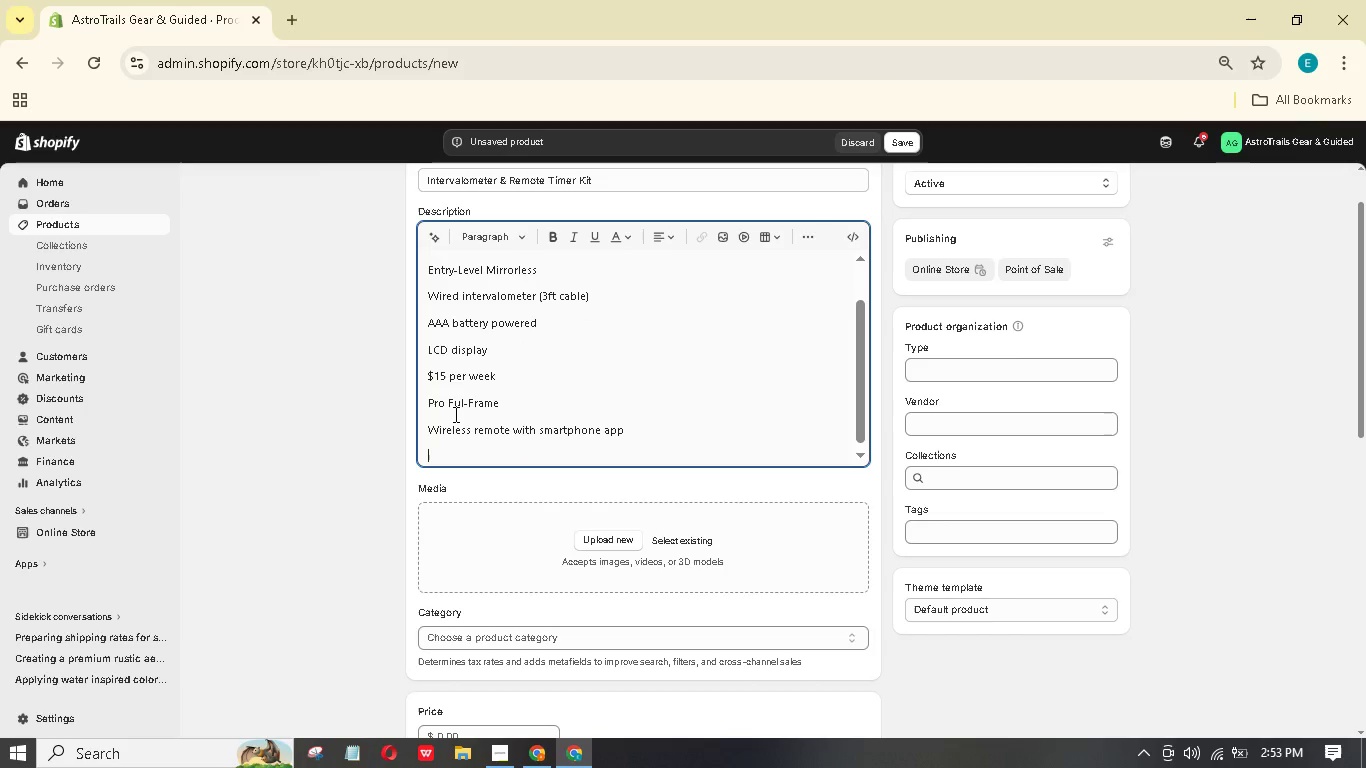 
type(Rechar)
 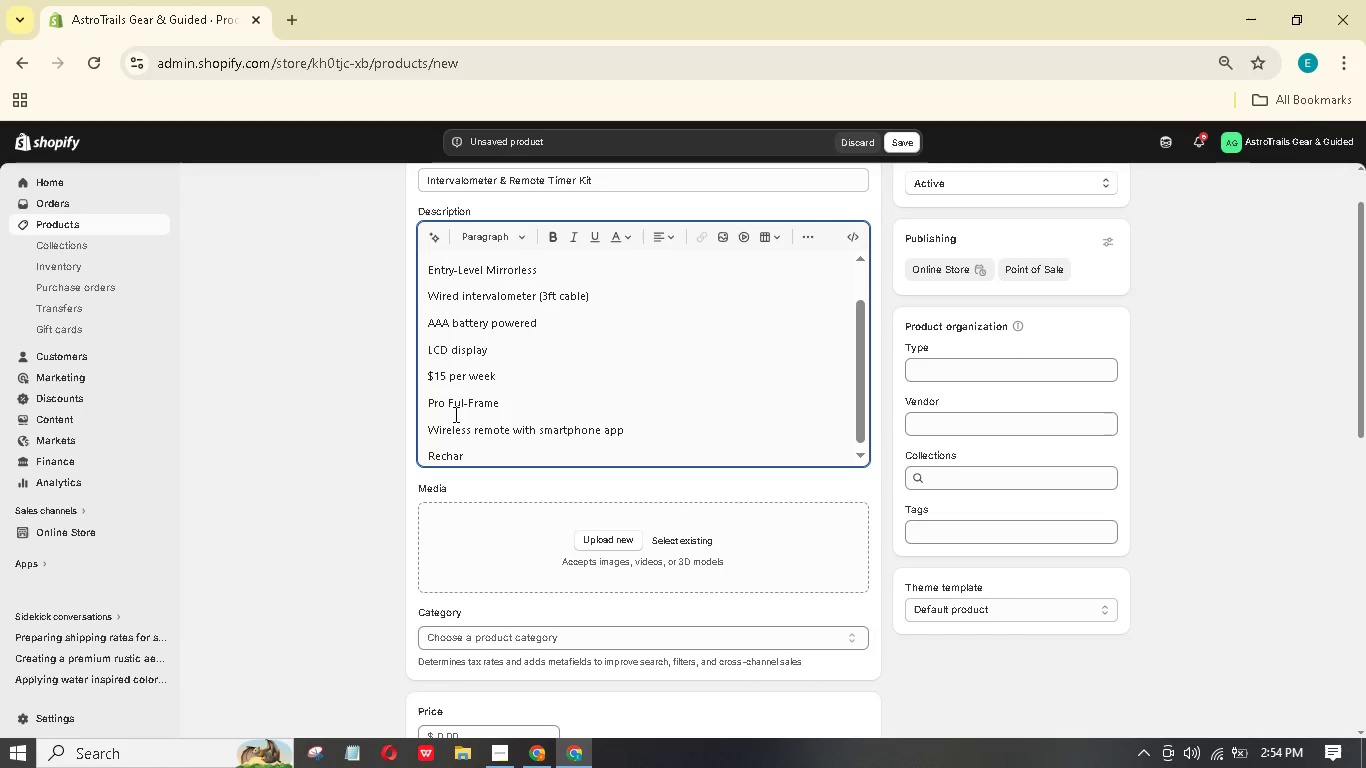 
type(geable via Usb )
 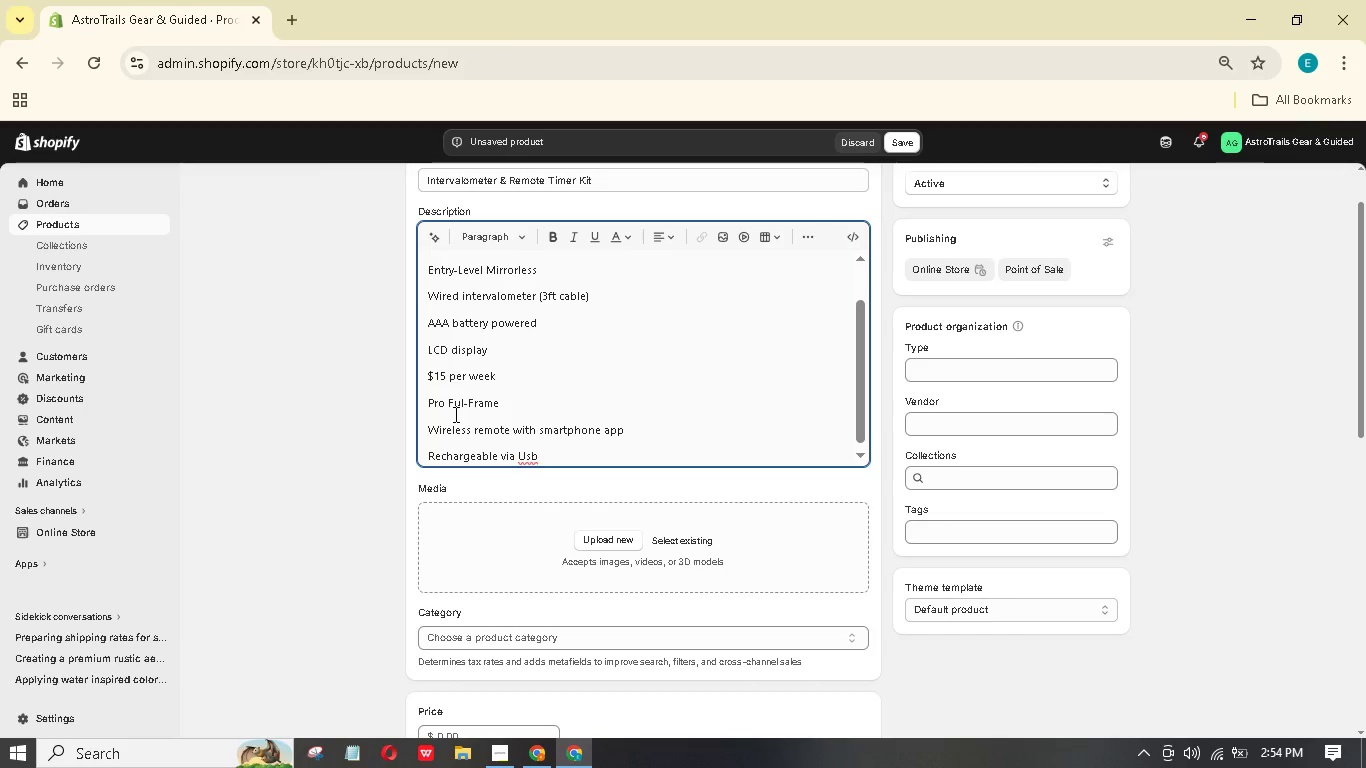 
key(Backspace)
key(Backspace)
key(Backspace)
type(SB)
 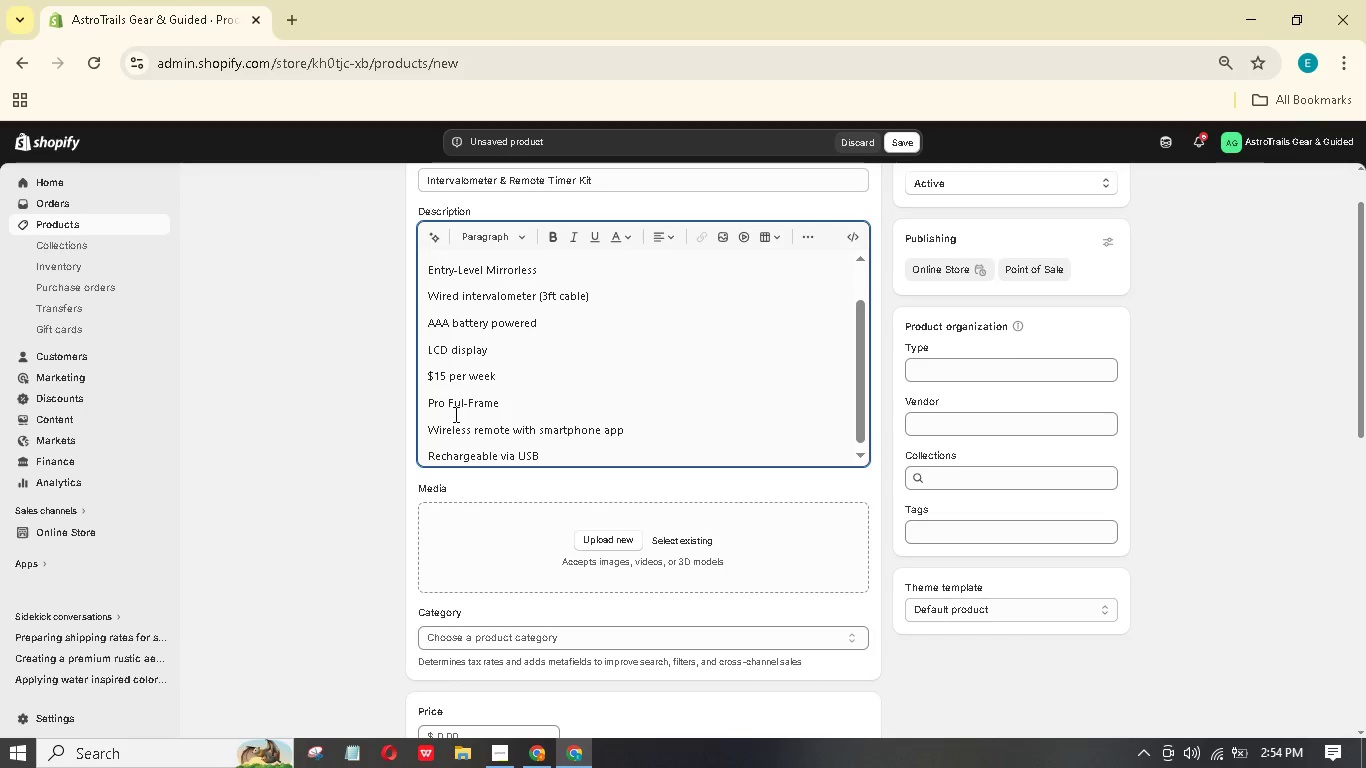 
key(Enter)
 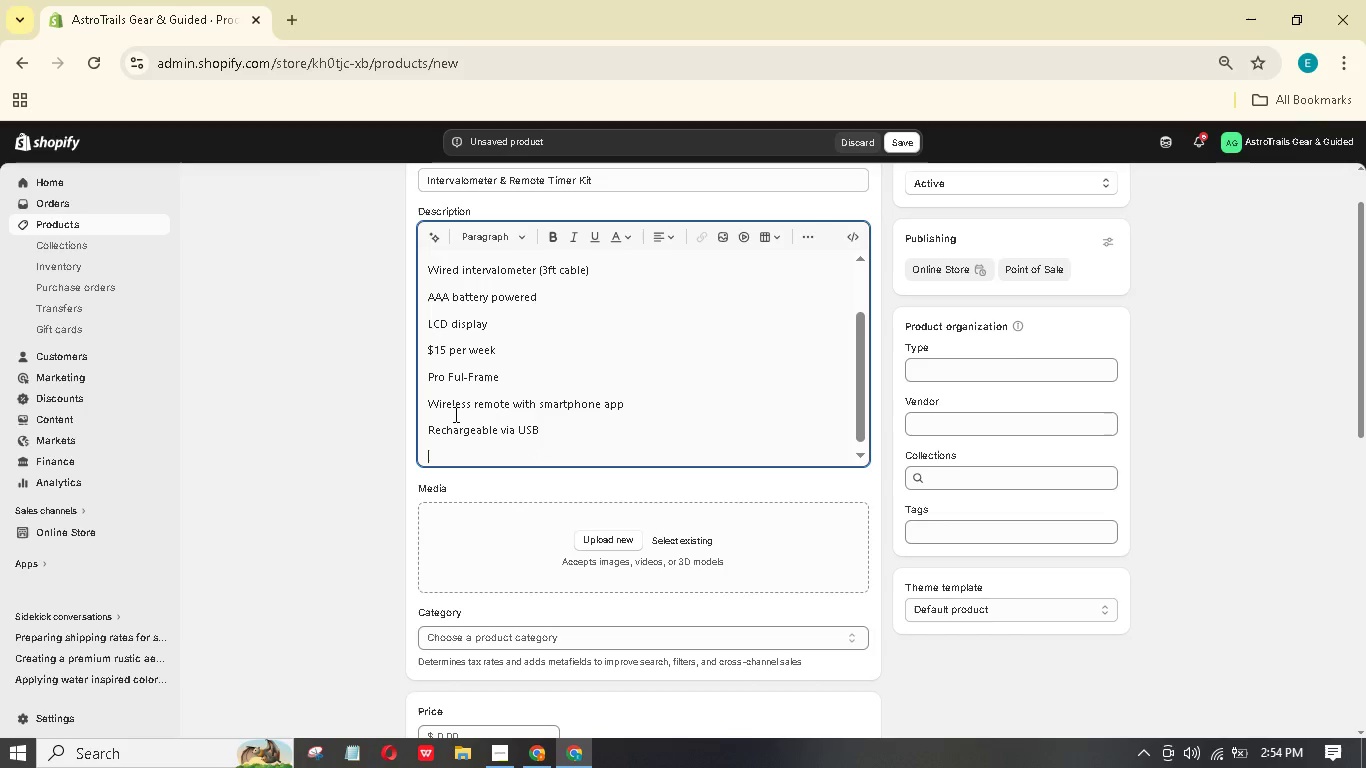 
type(Long battery life (200+ hours))
 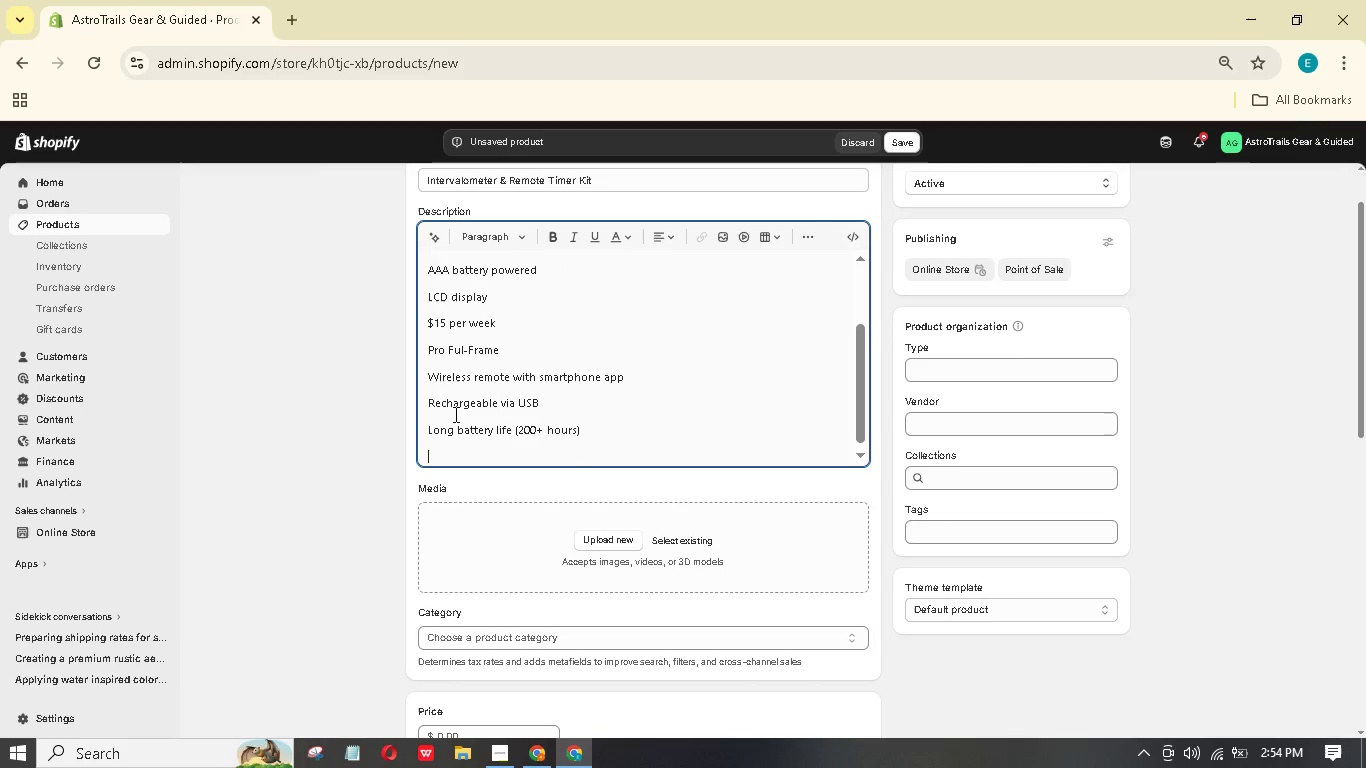 
 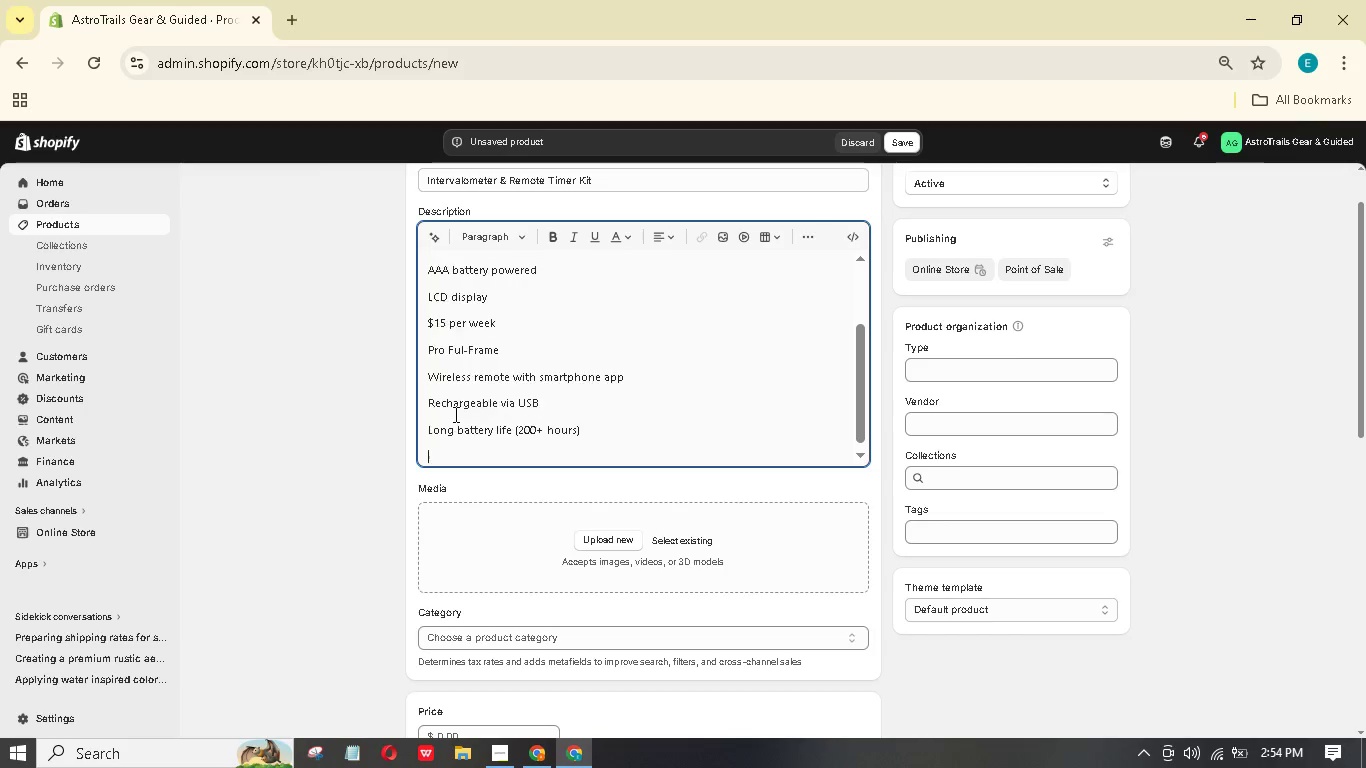 
key(Enter)
 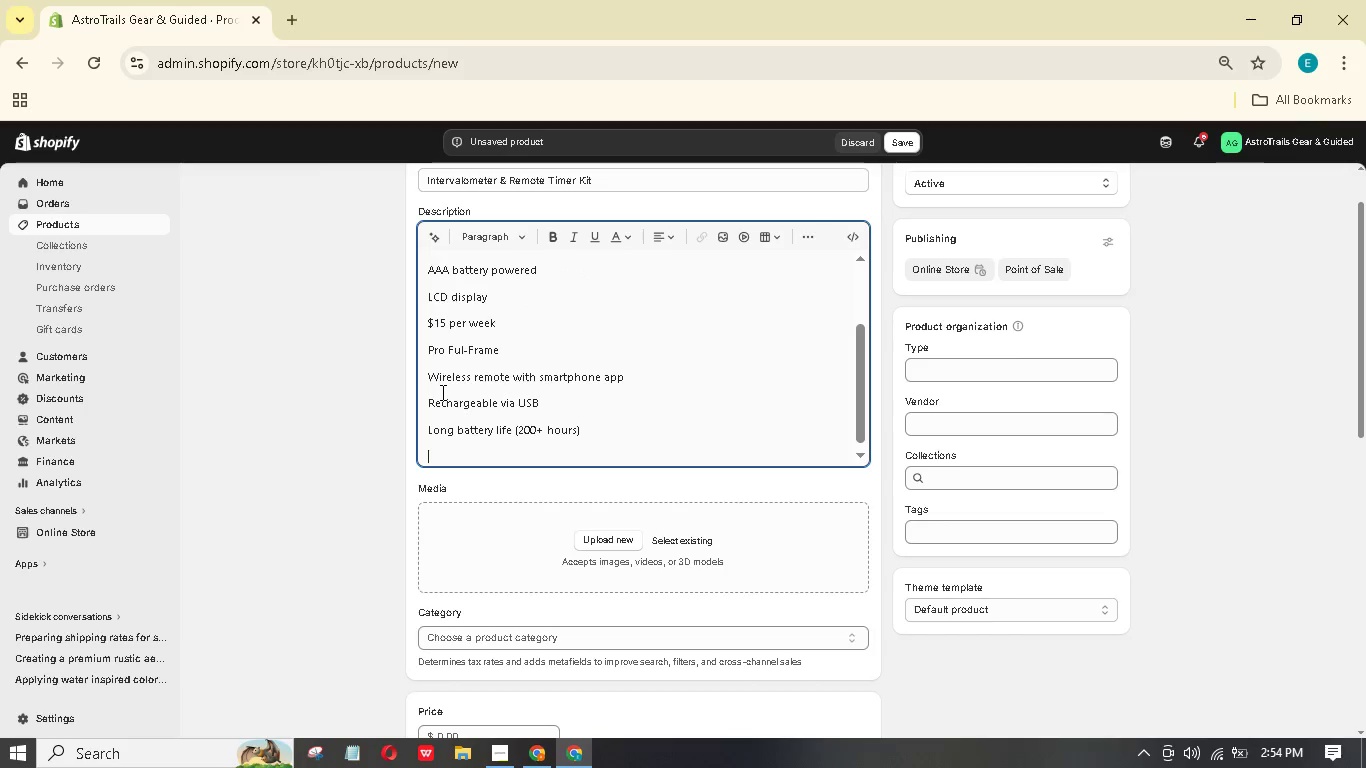 
wait(7.14)
 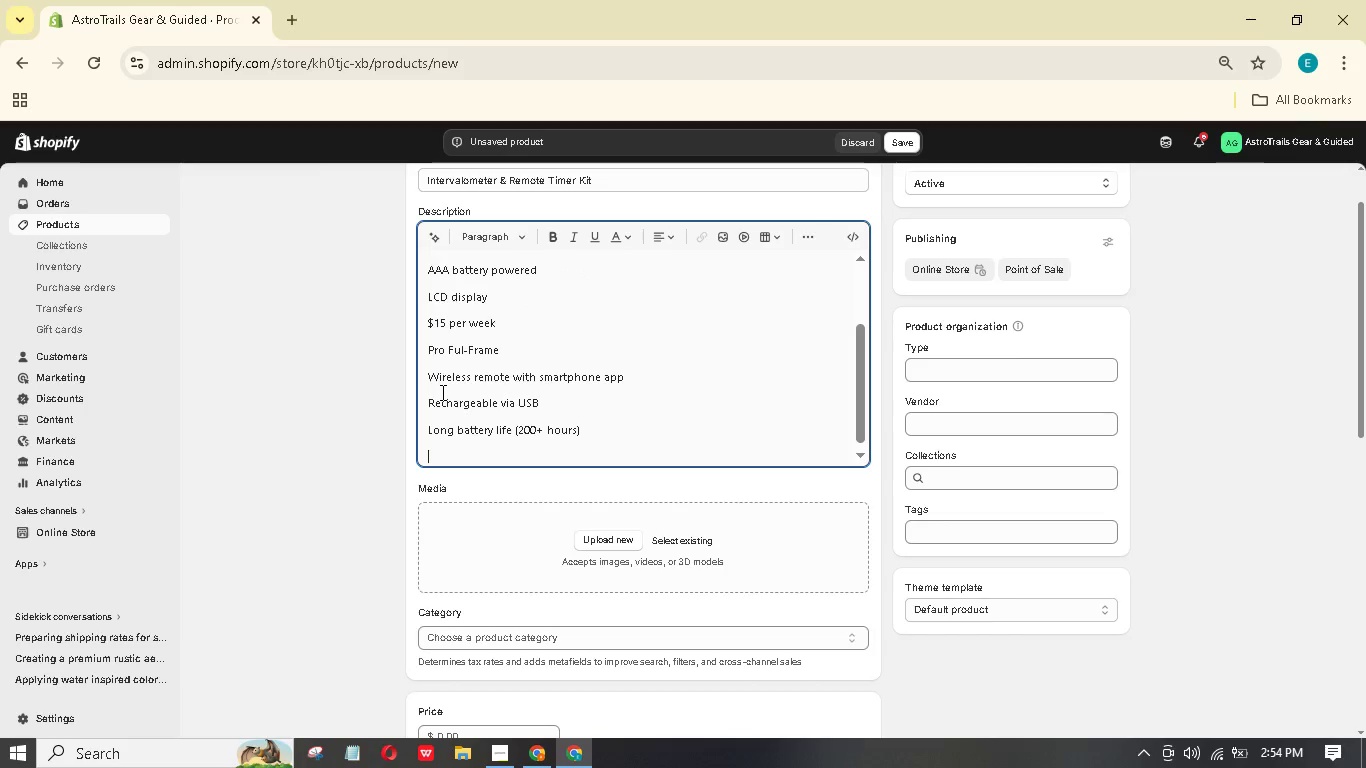 
key(Shift+4)
 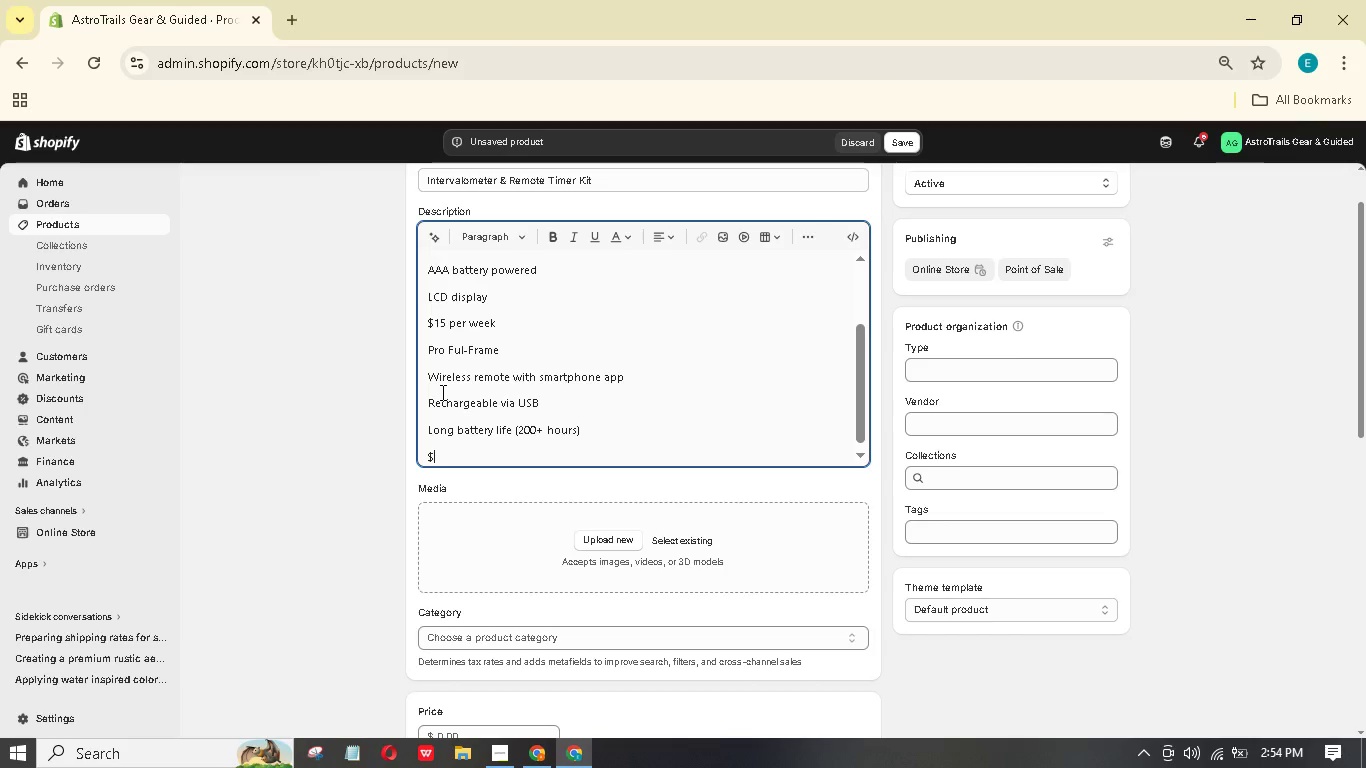 
type(35 per week)
 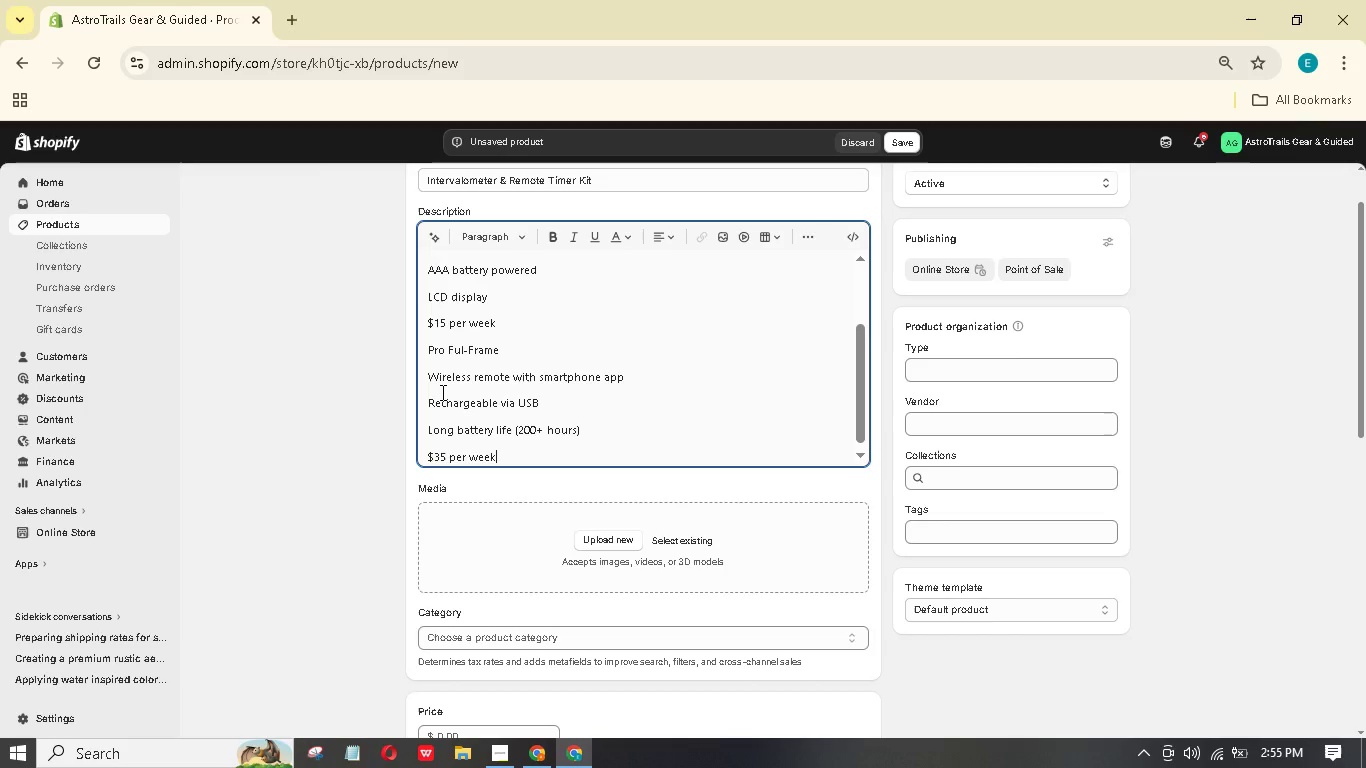 
wait(64.36)
 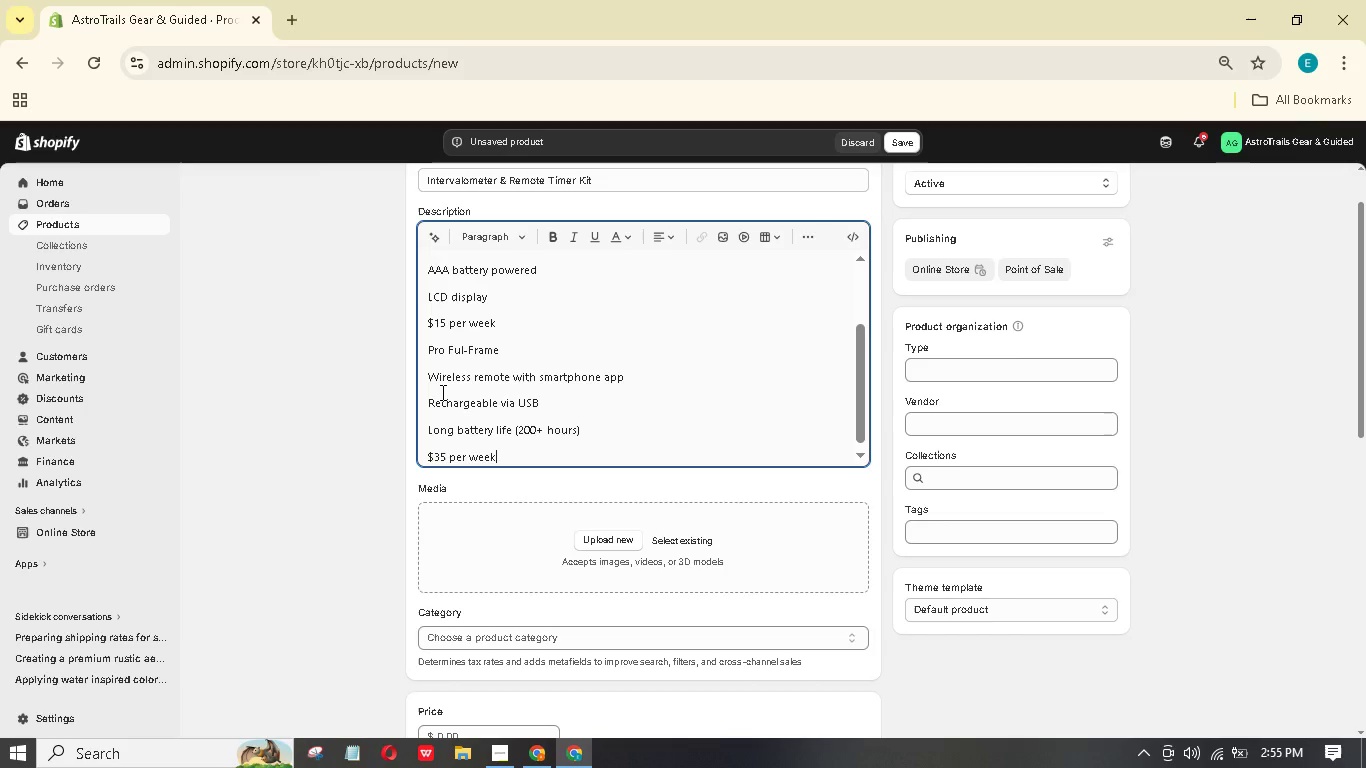 
scroll: coordinate [462, 377], scroll_direction: down, amount: 1.0
 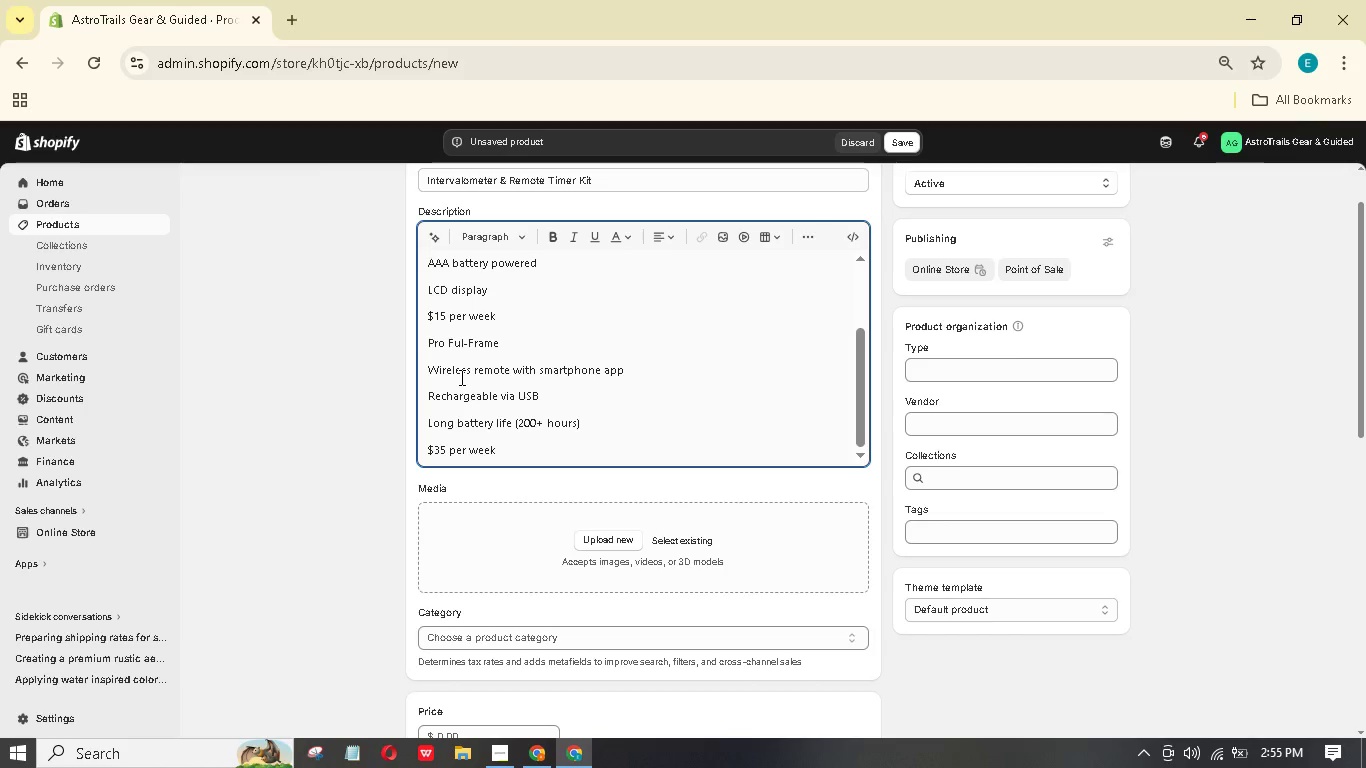 
key(Enter)
 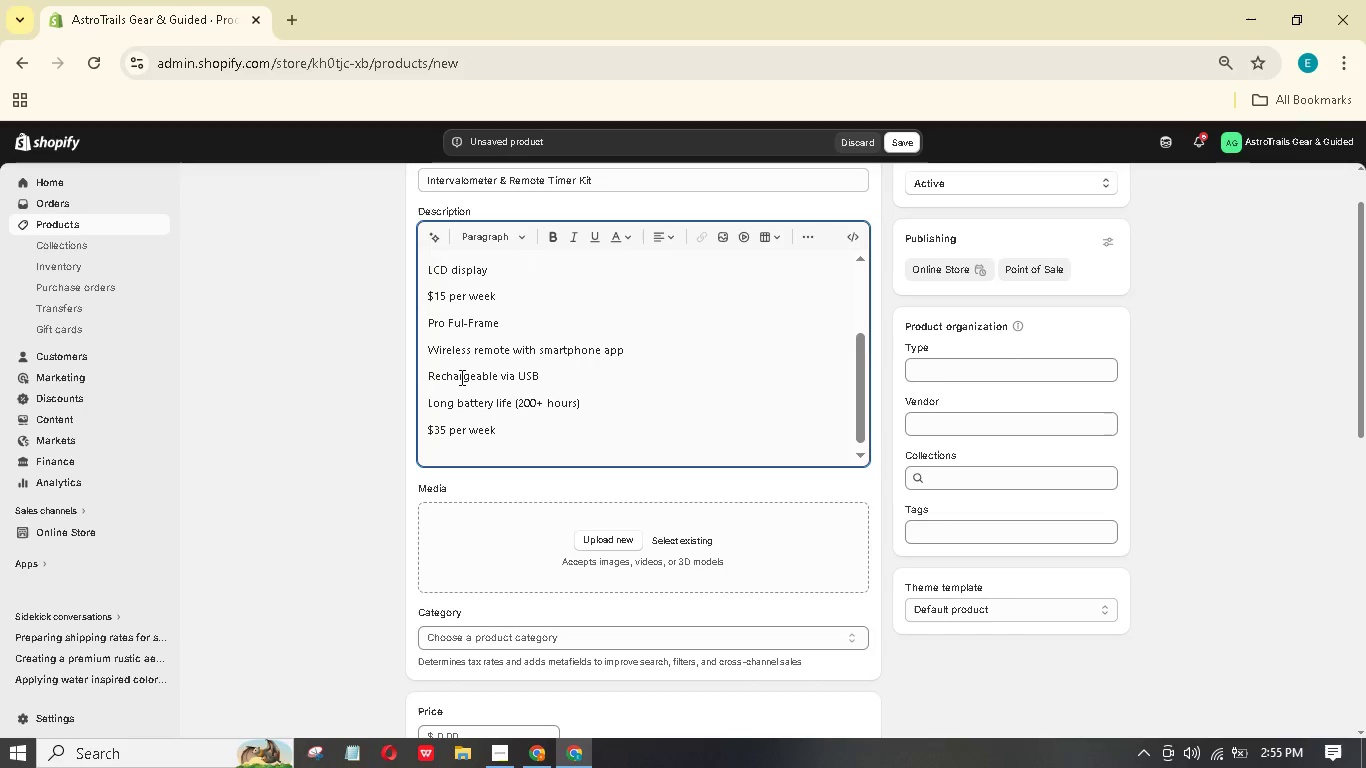 
key(Enter)
 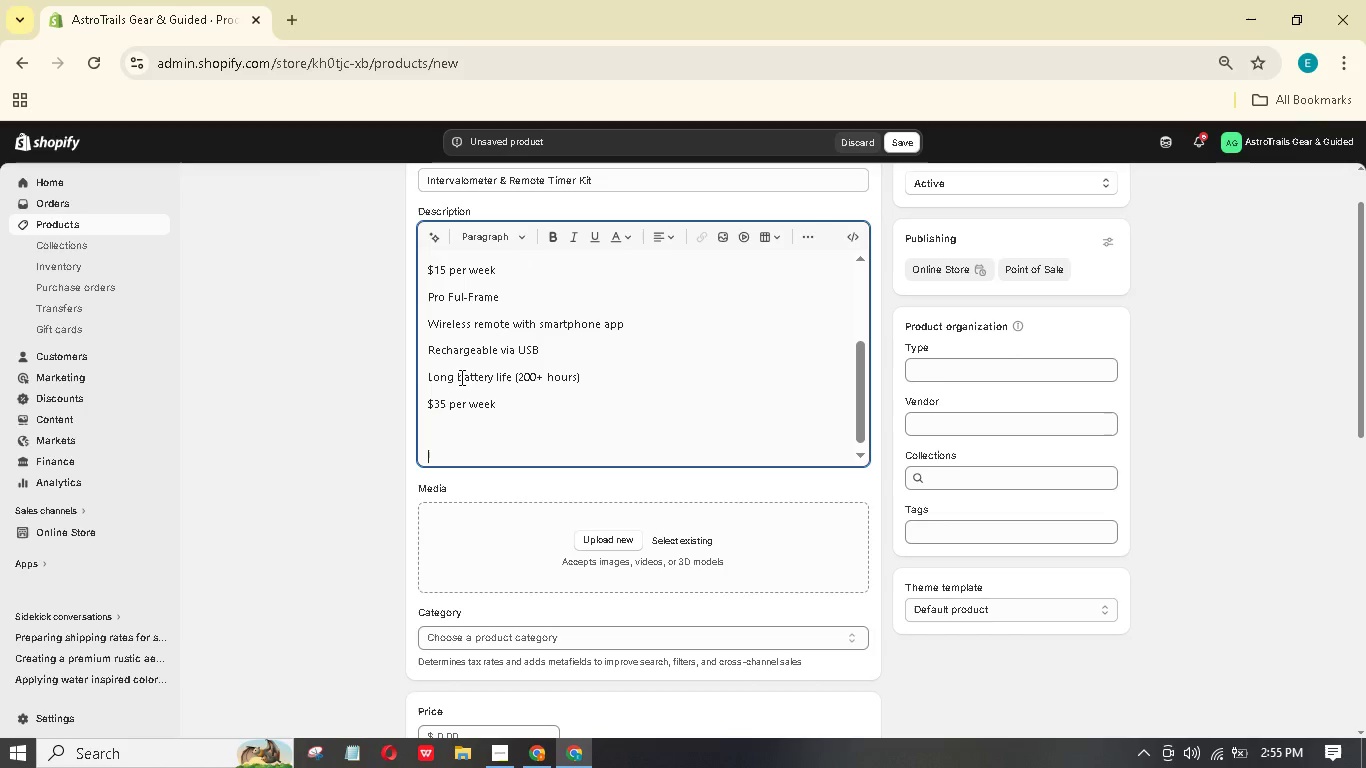 
type(Why Rent)
 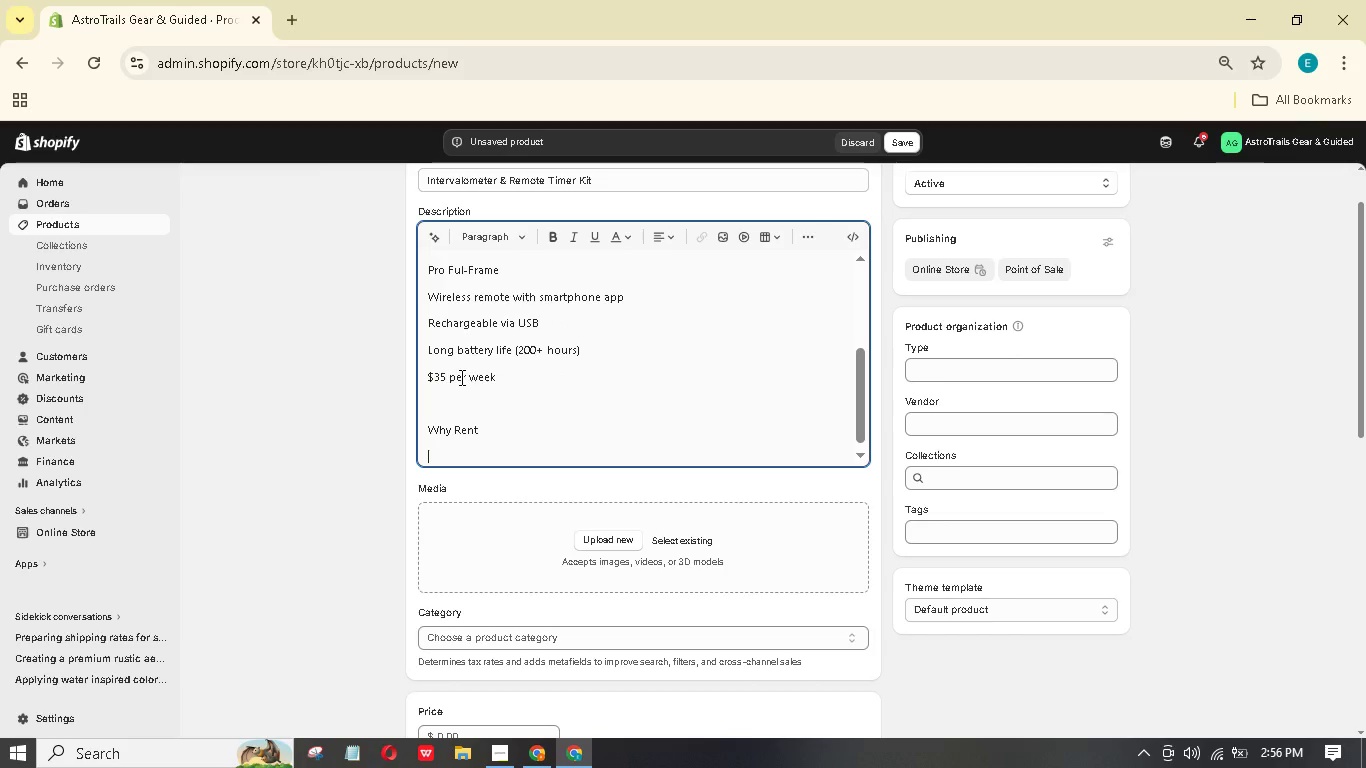 
 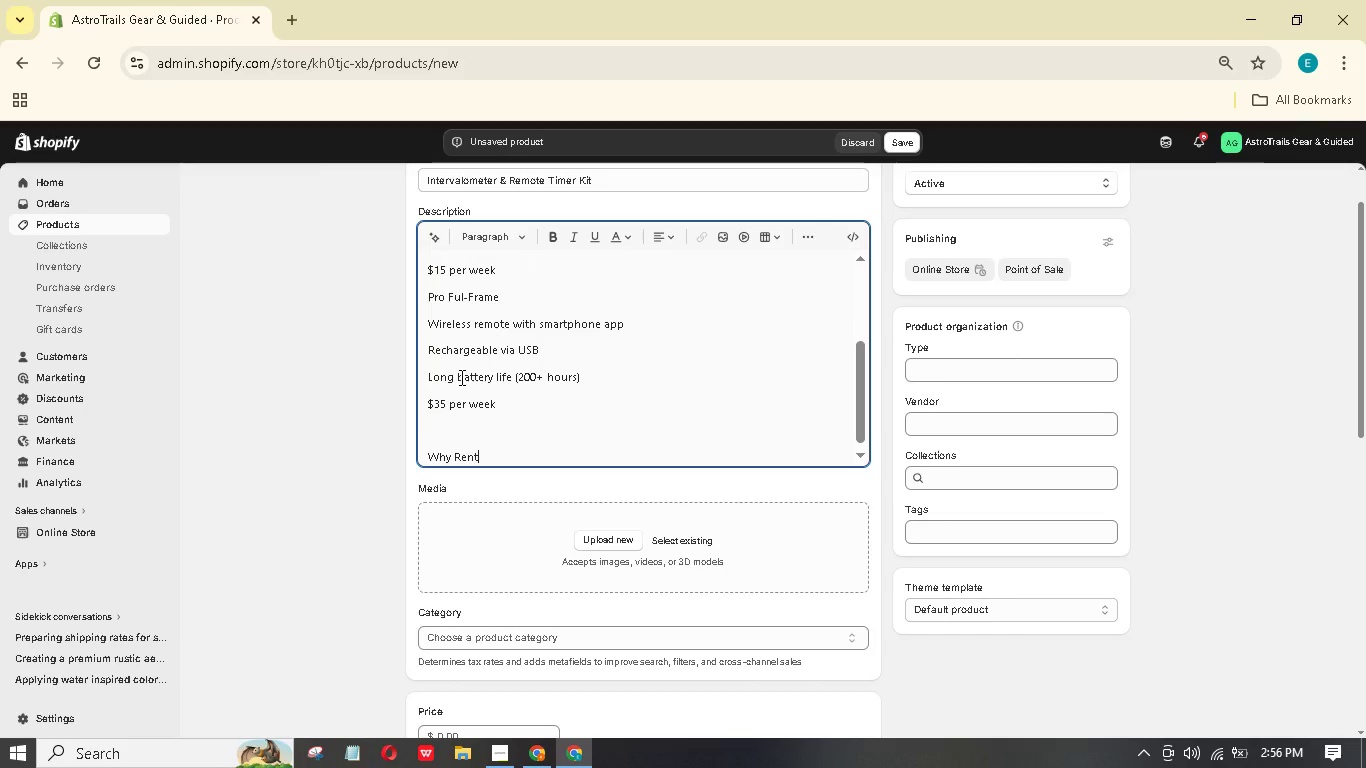 
key(Enter)
 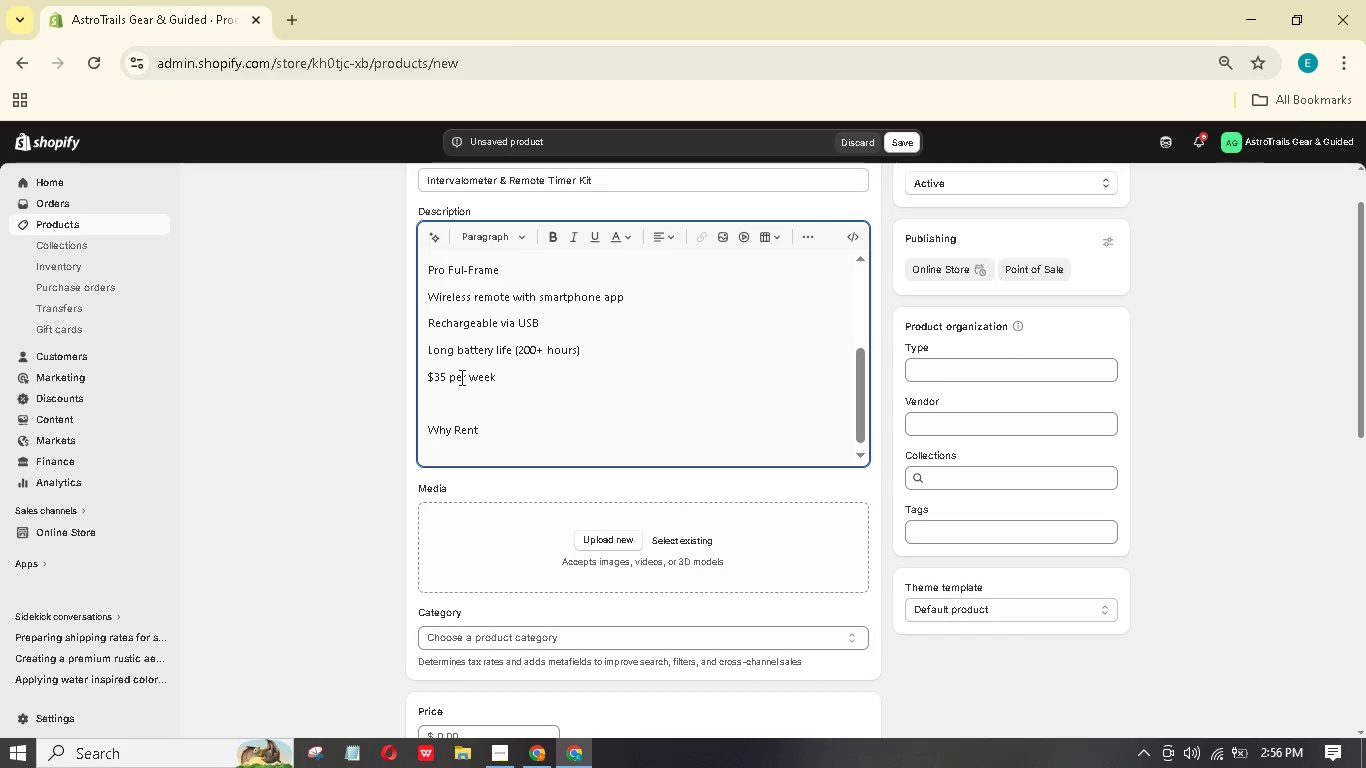 
type(Don't buy a single )
key(Backspace)
type(-use accesso)
 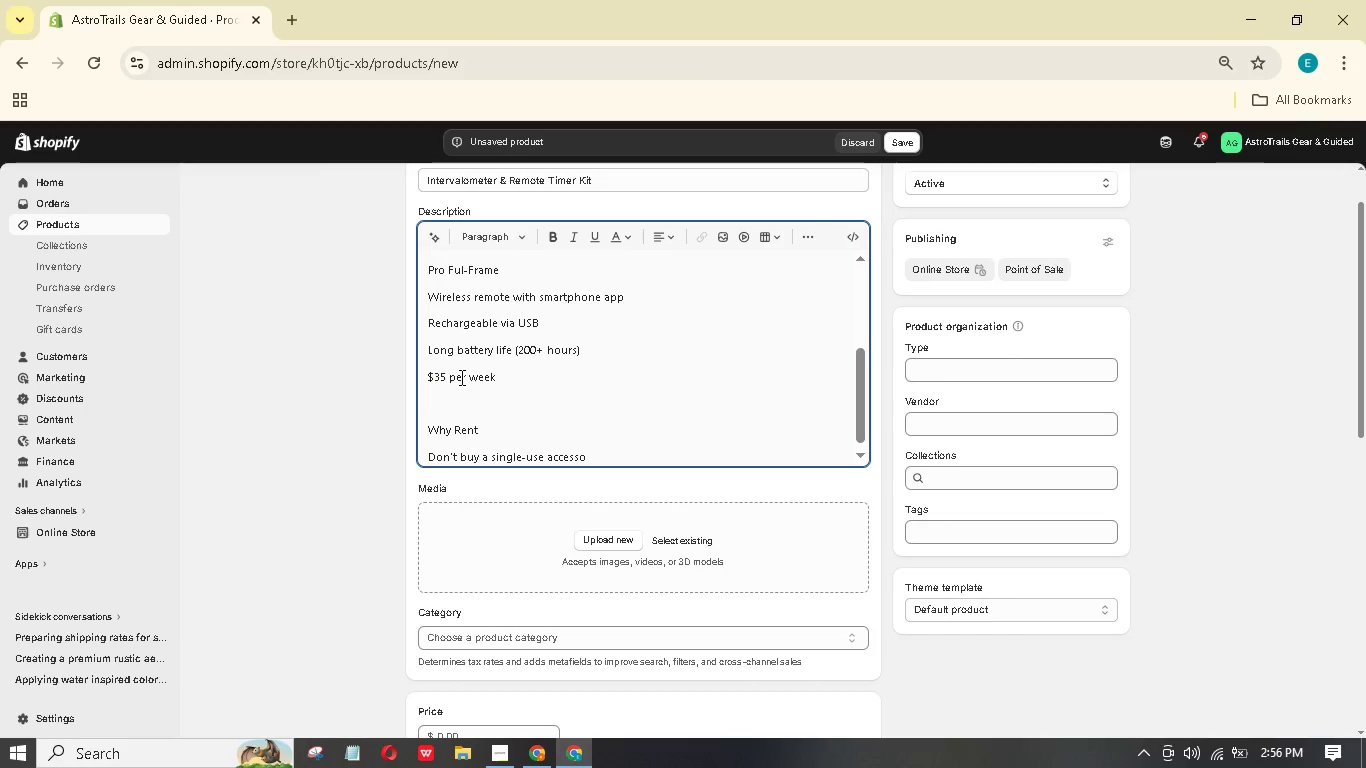 
type(ry)
 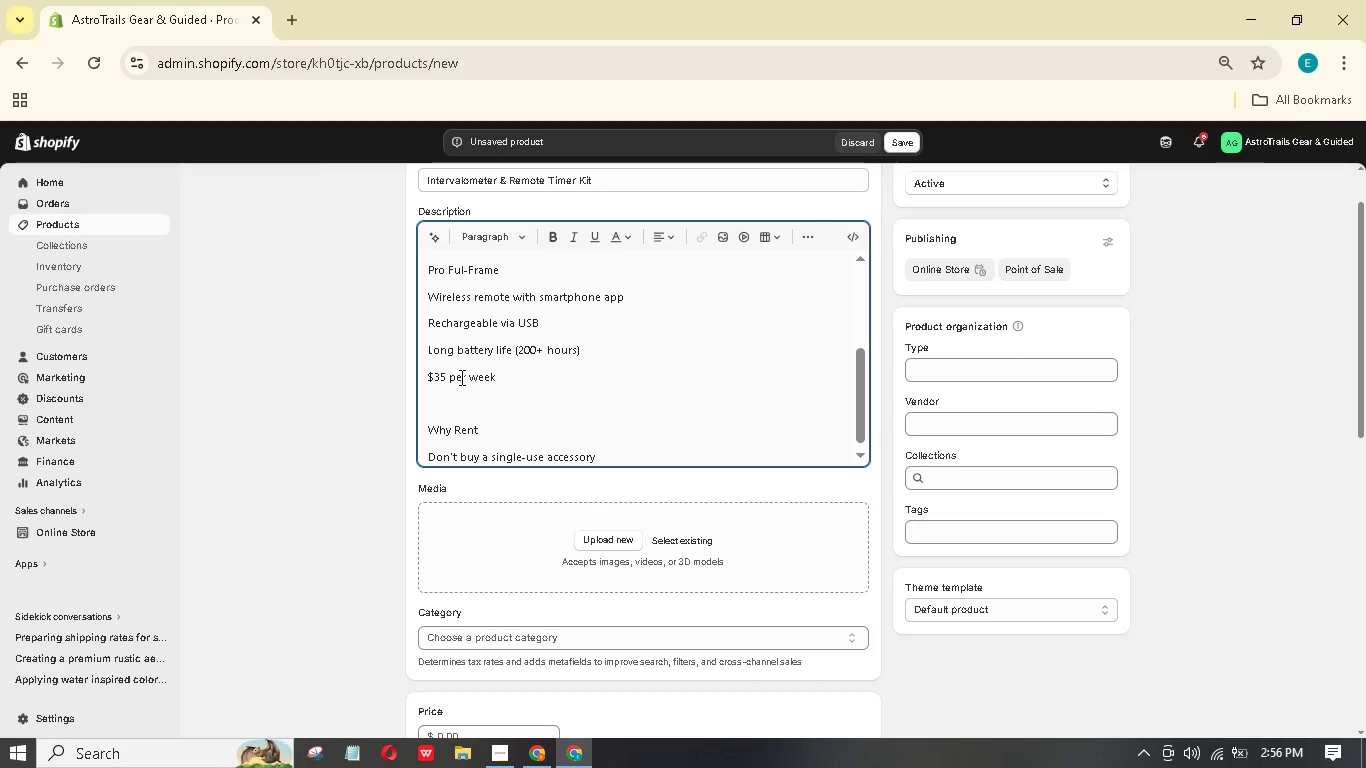 
type(. Rent nad return)
 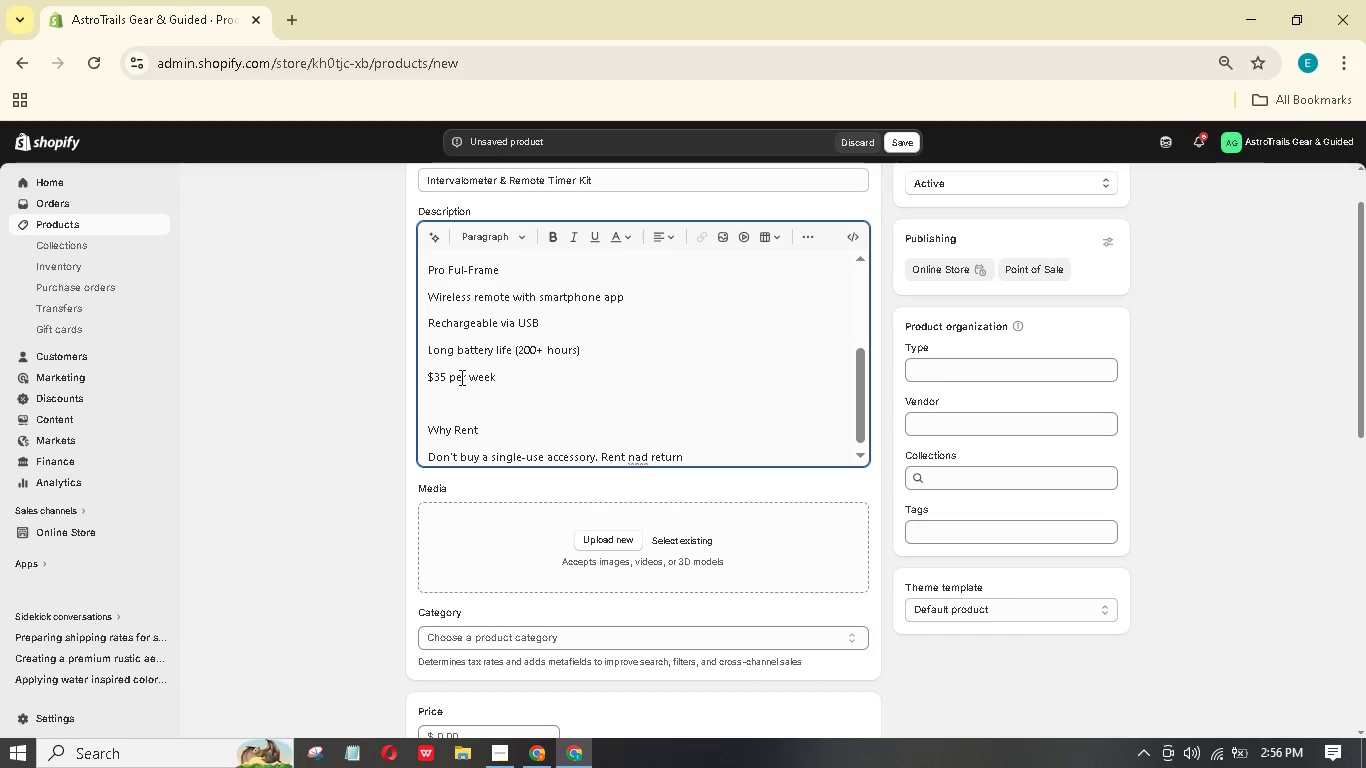 
key(ArrowLeft)
 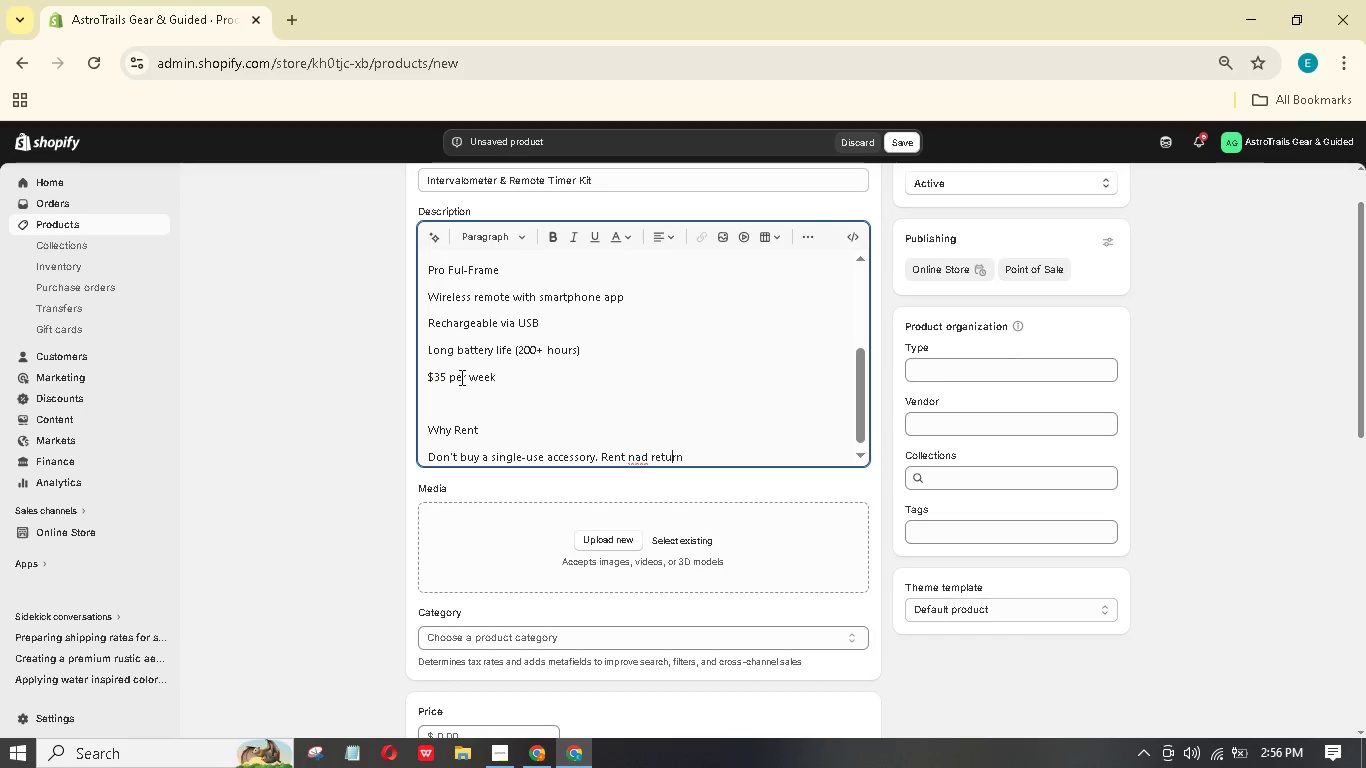 
key(ArrowLeft)
 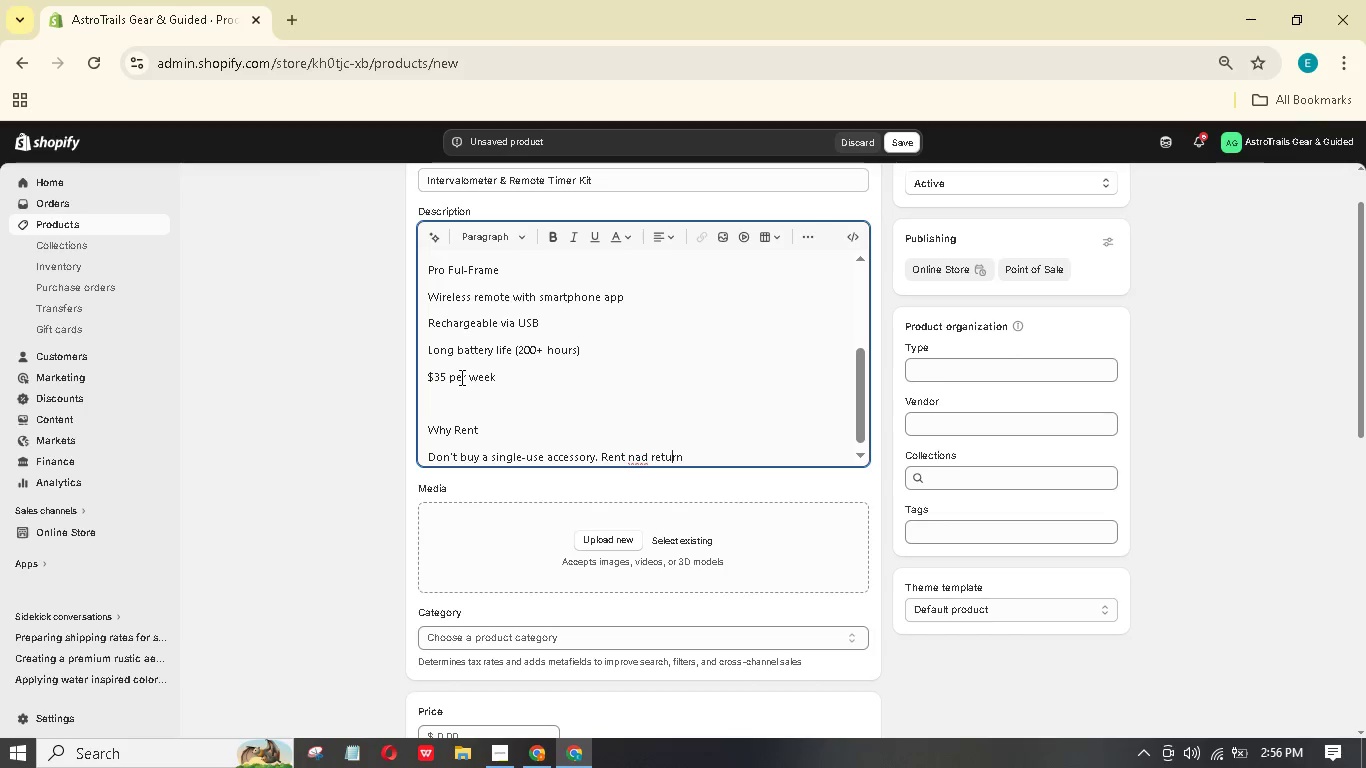 
key(ArrowLeft)
 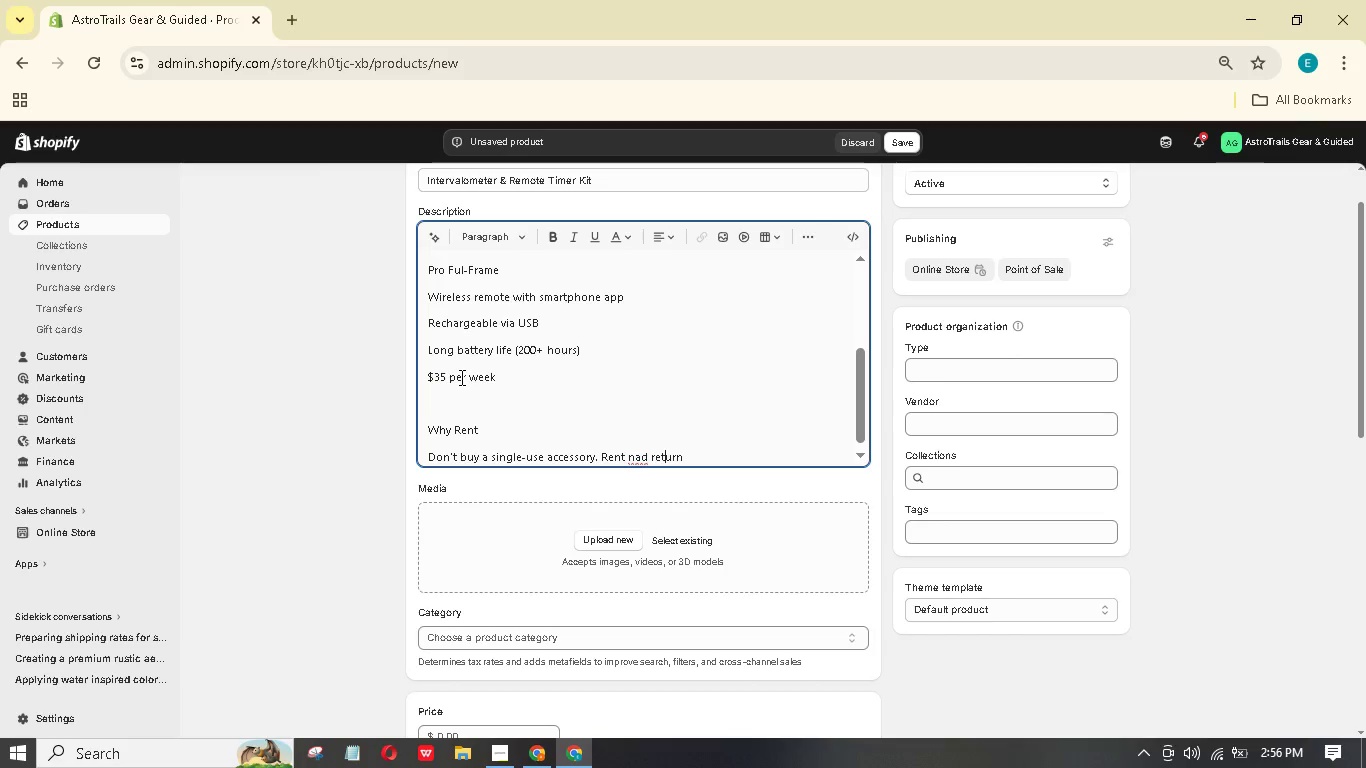 
key(ArrowLeft)
 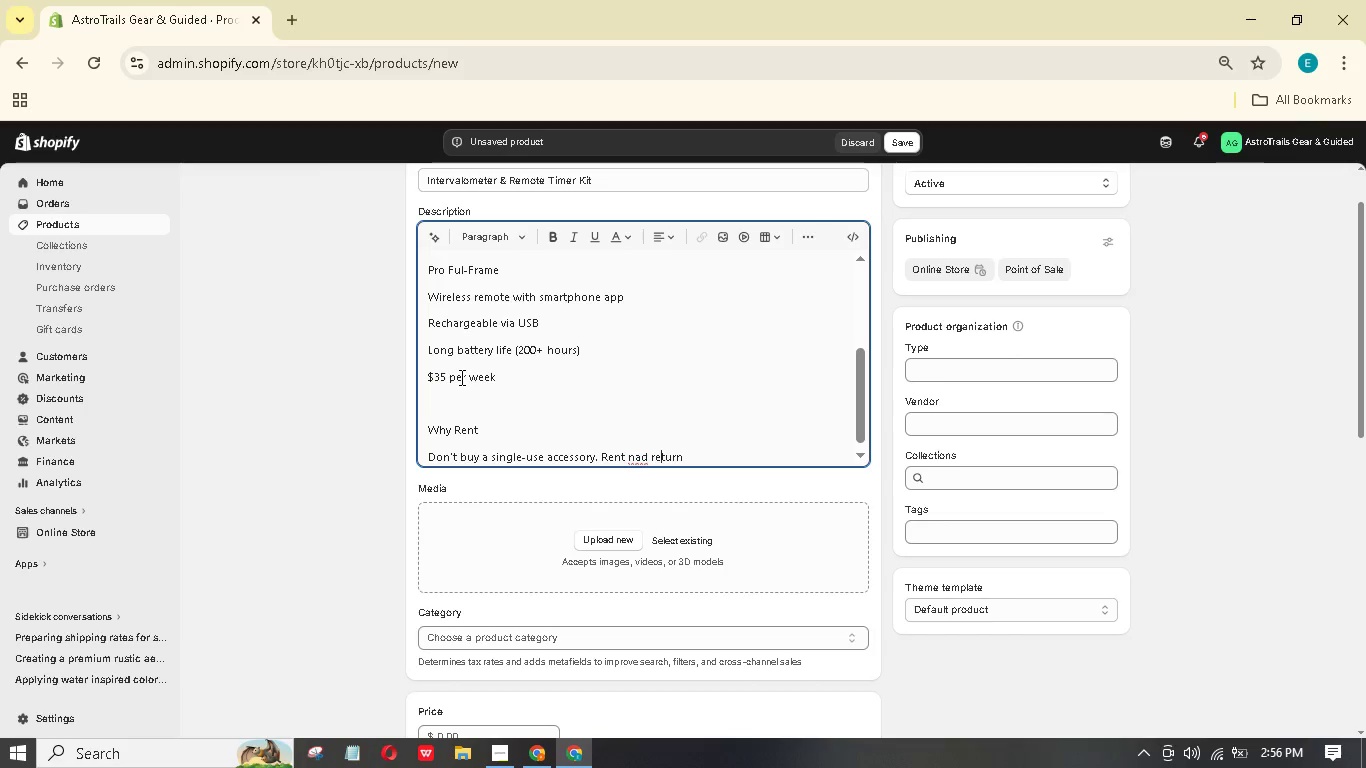 
key(ArrowLeft)
 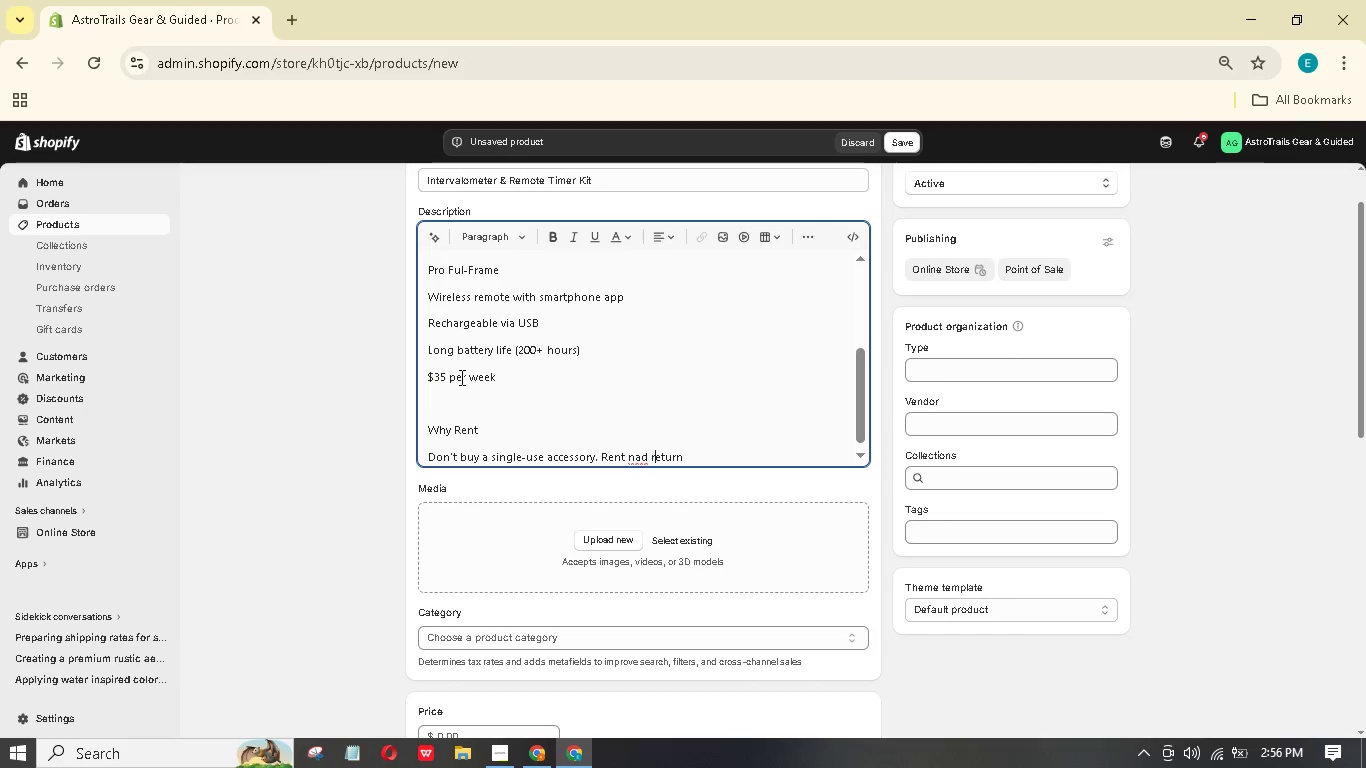 
key(ArrowLeft)
 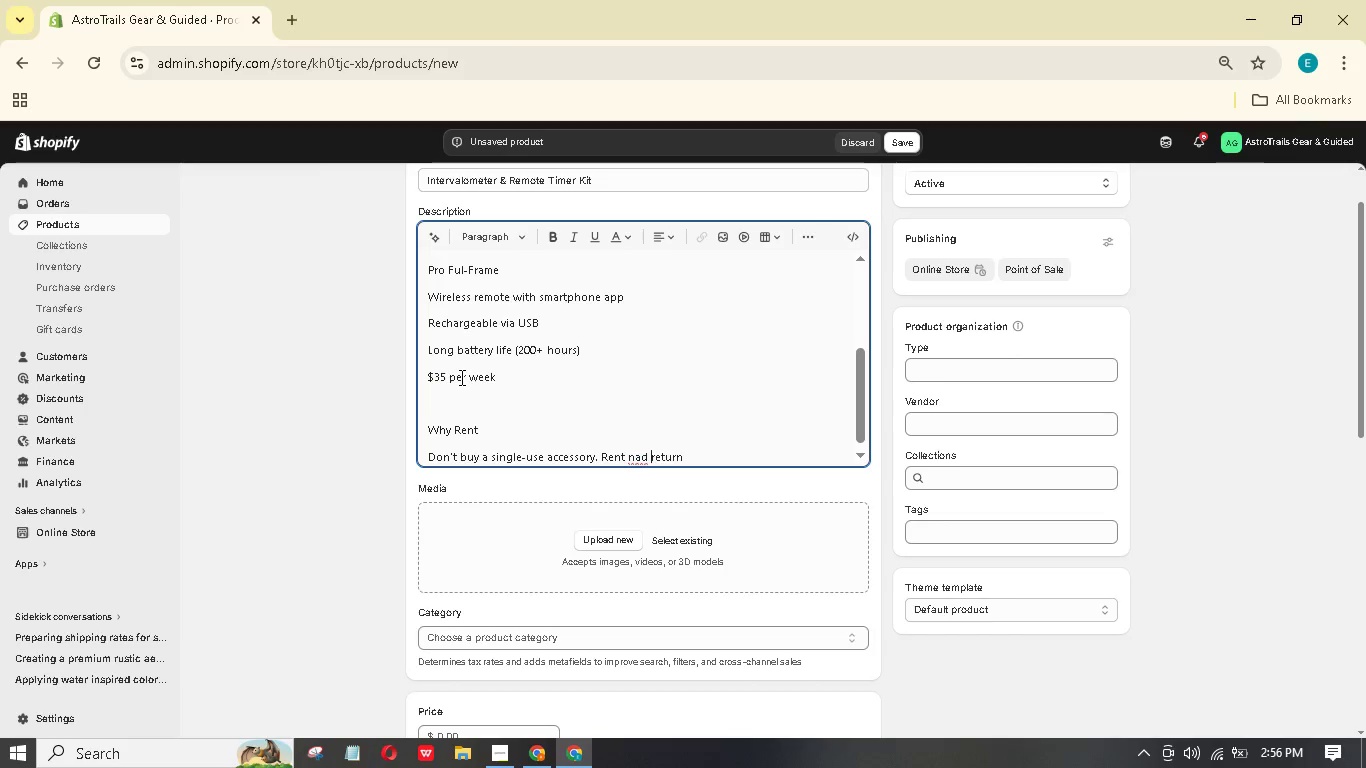 
key(ArrowLeft)
 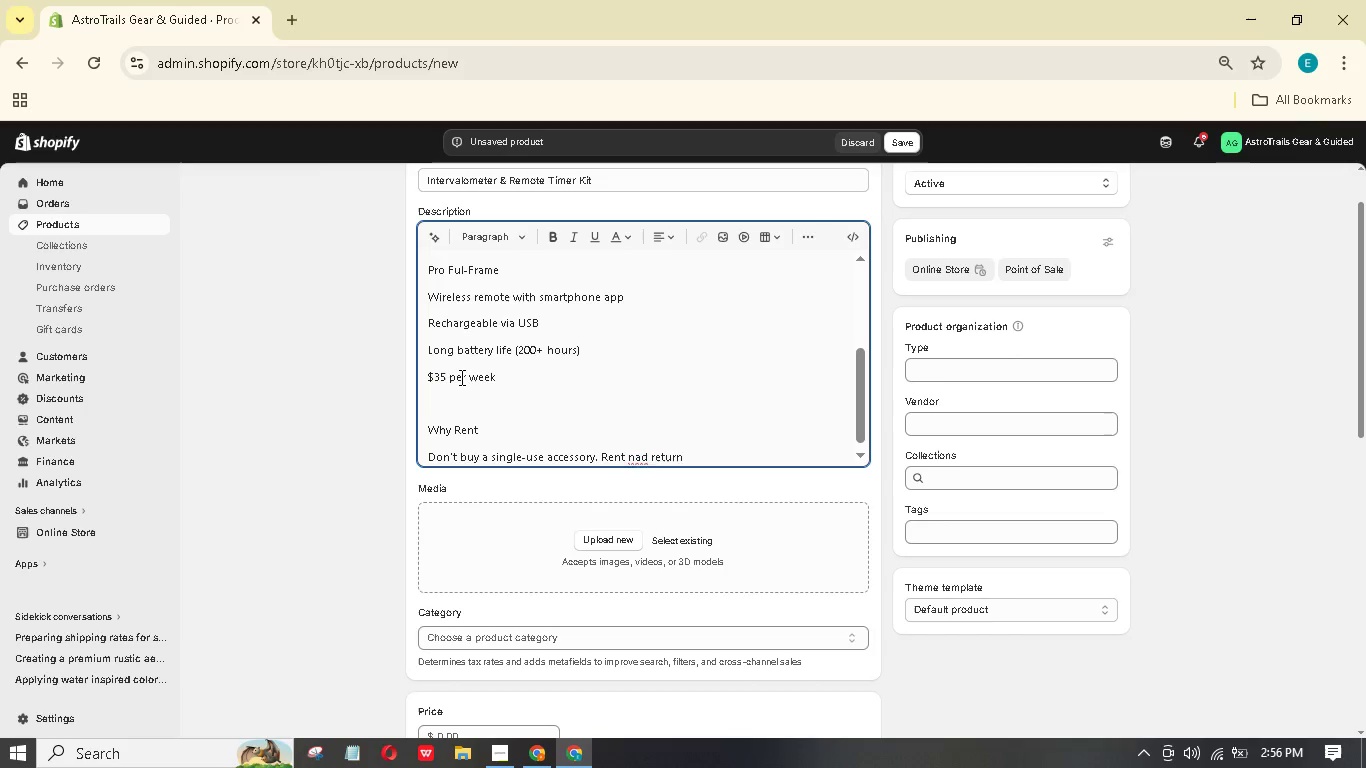 
key(Backspace)
key(Backspace)
key(Backspace)
type(and)
 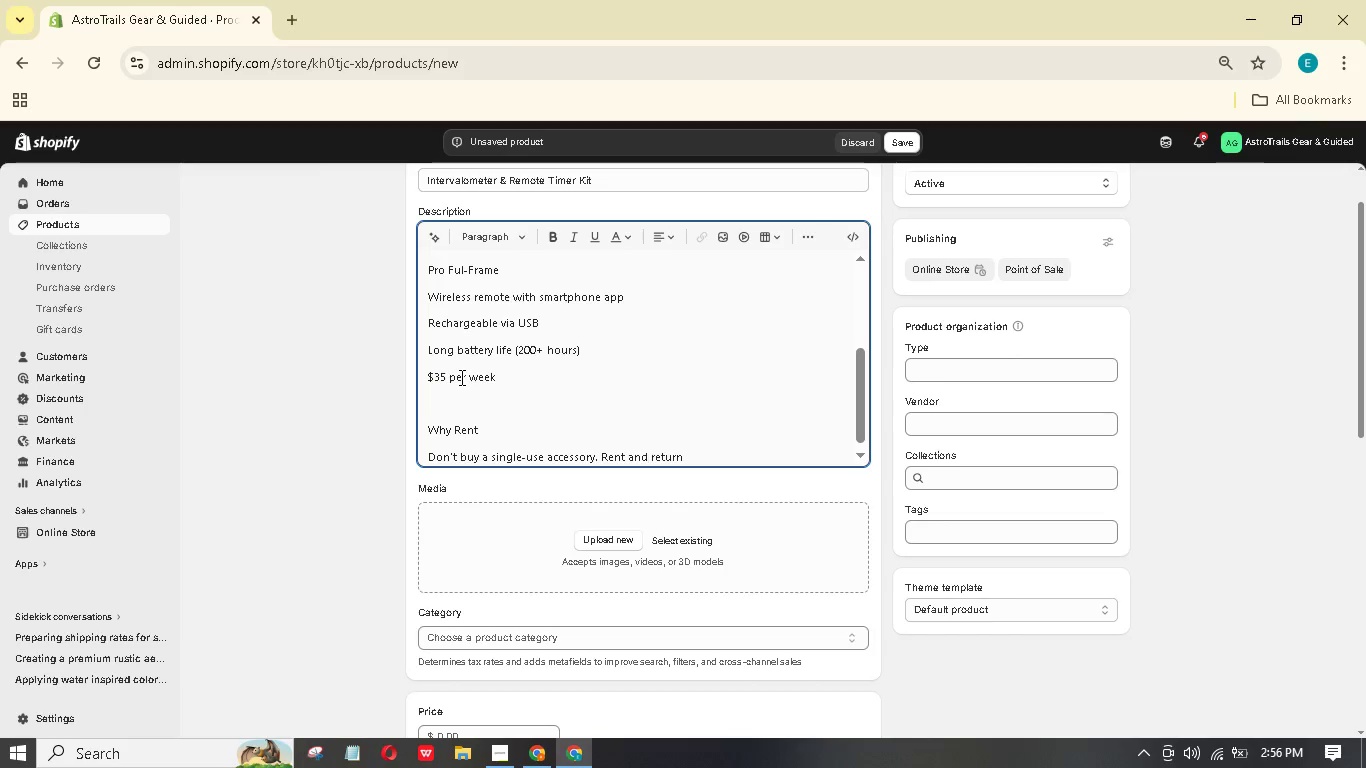 
wait(10.77)
 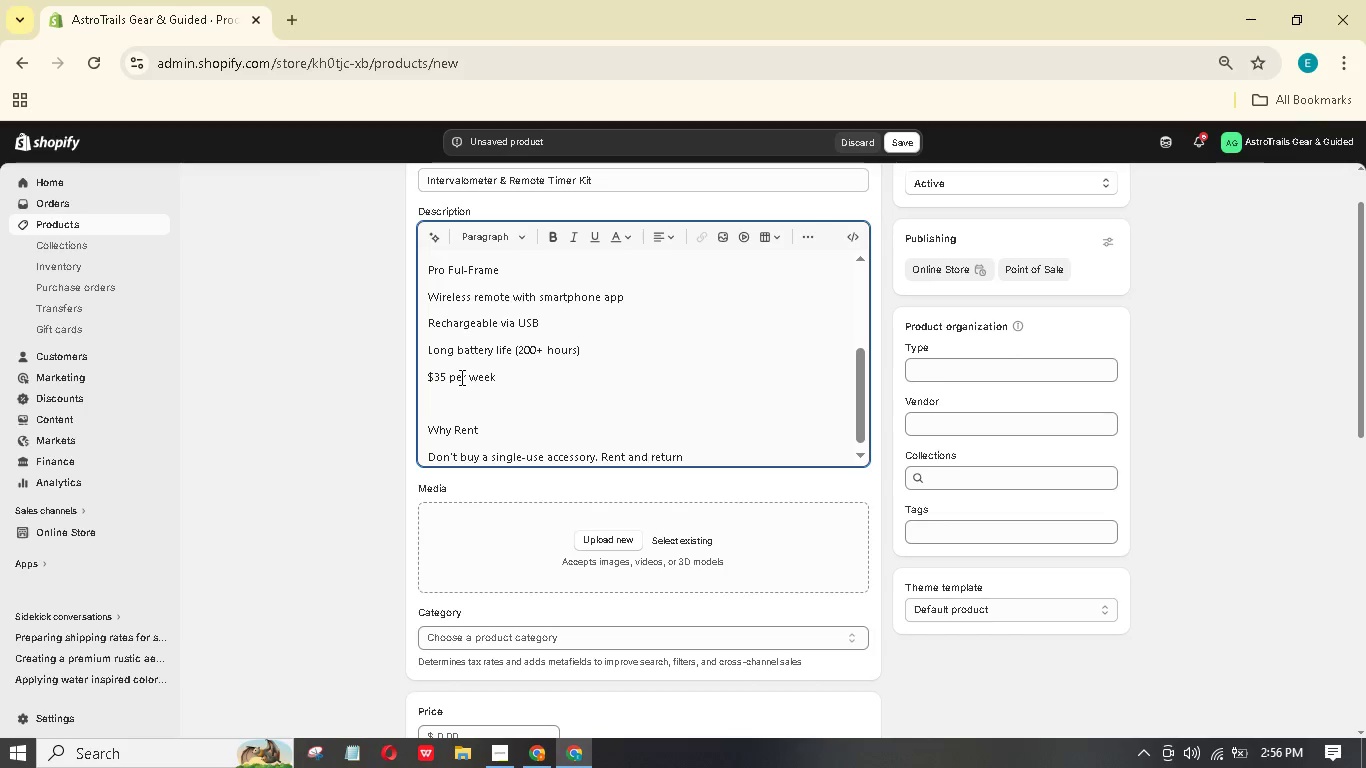 
left_click([700, 457])
 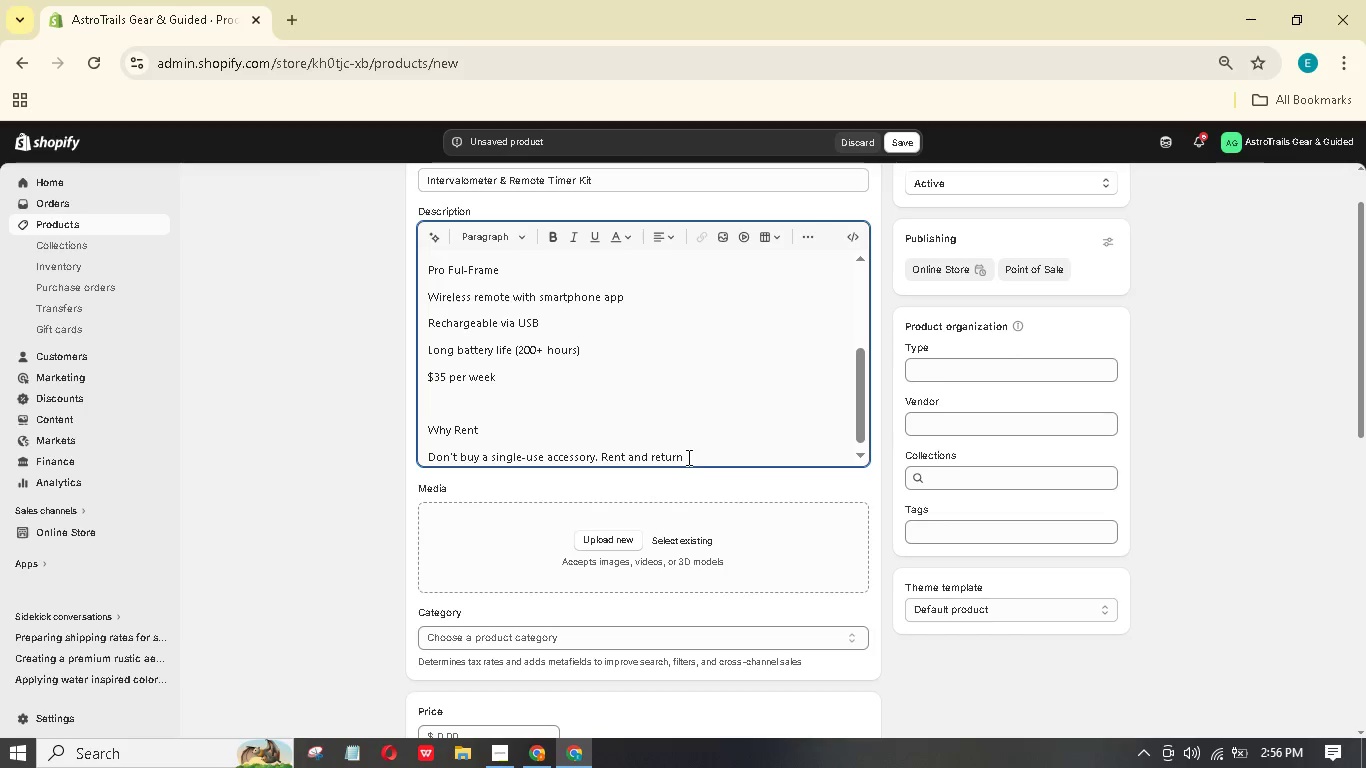 
key(Period)
 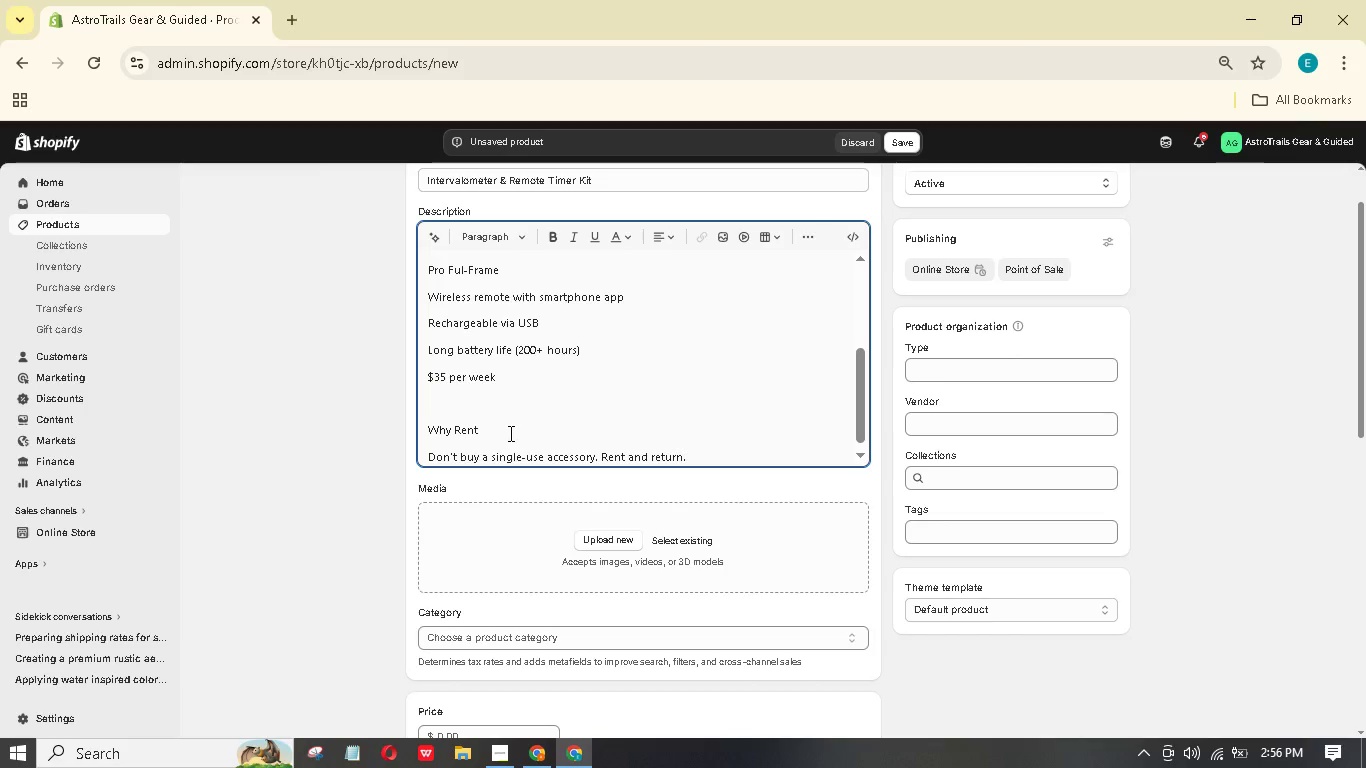 
left_click_drag(start_coordinate=[508, 433], to_coordinate=[428, 428])
 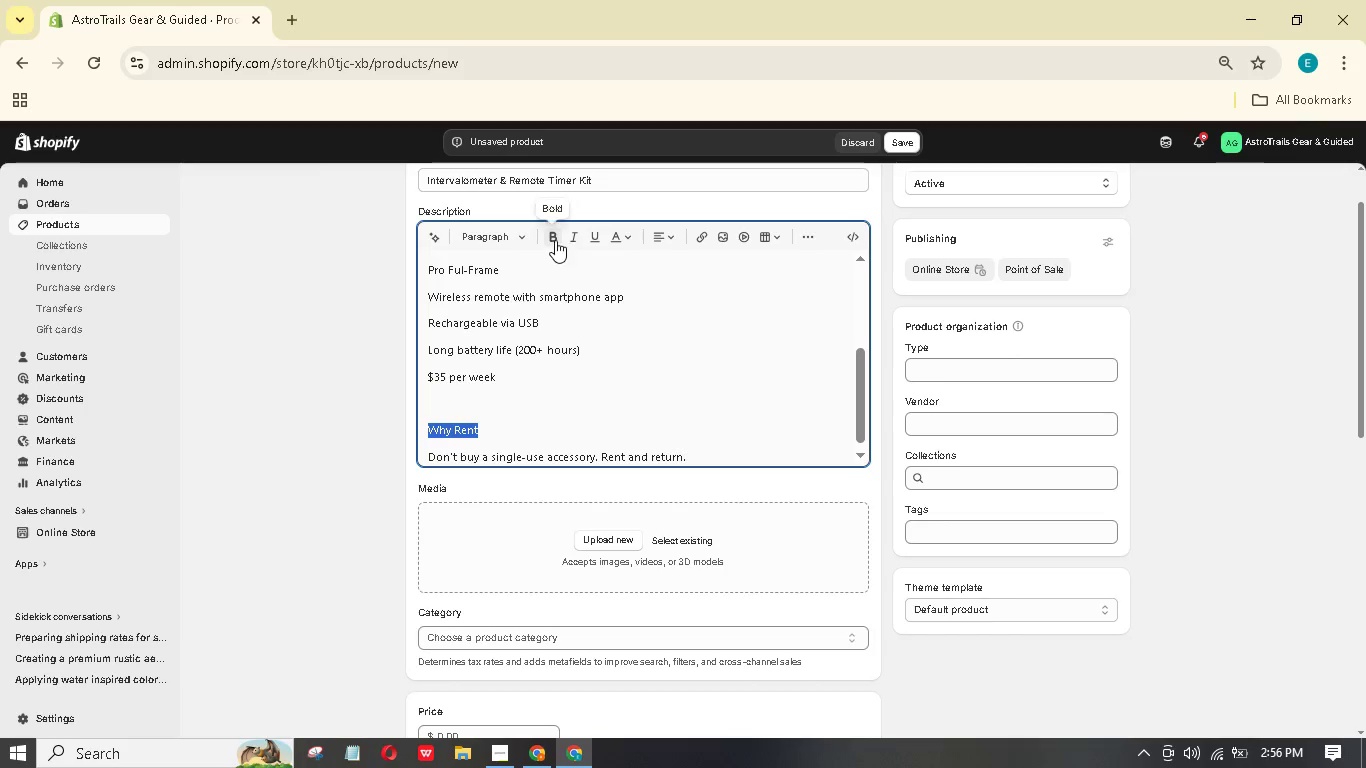 
left_click([555, 236])
 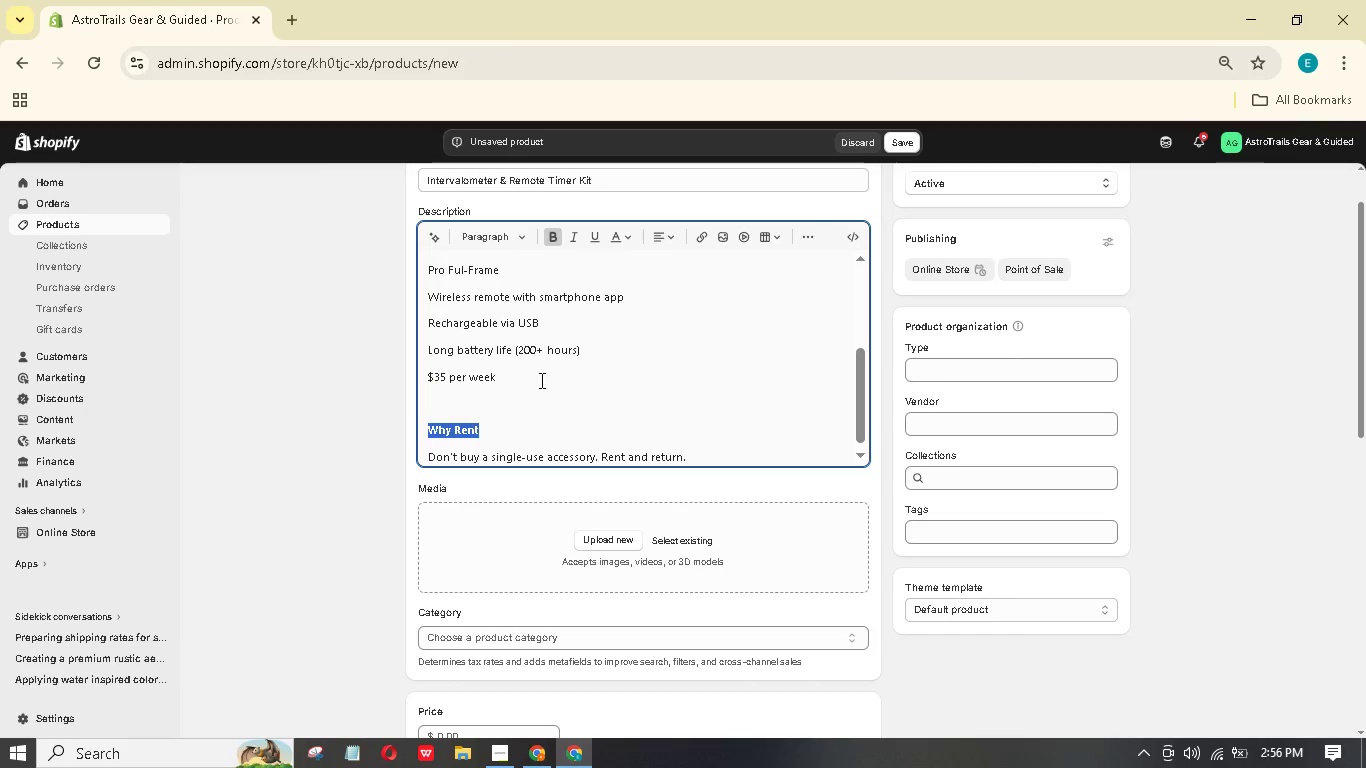 
left_click_drag(start_coordinate=[539, 380], to_coordinate=[429, 355])
 